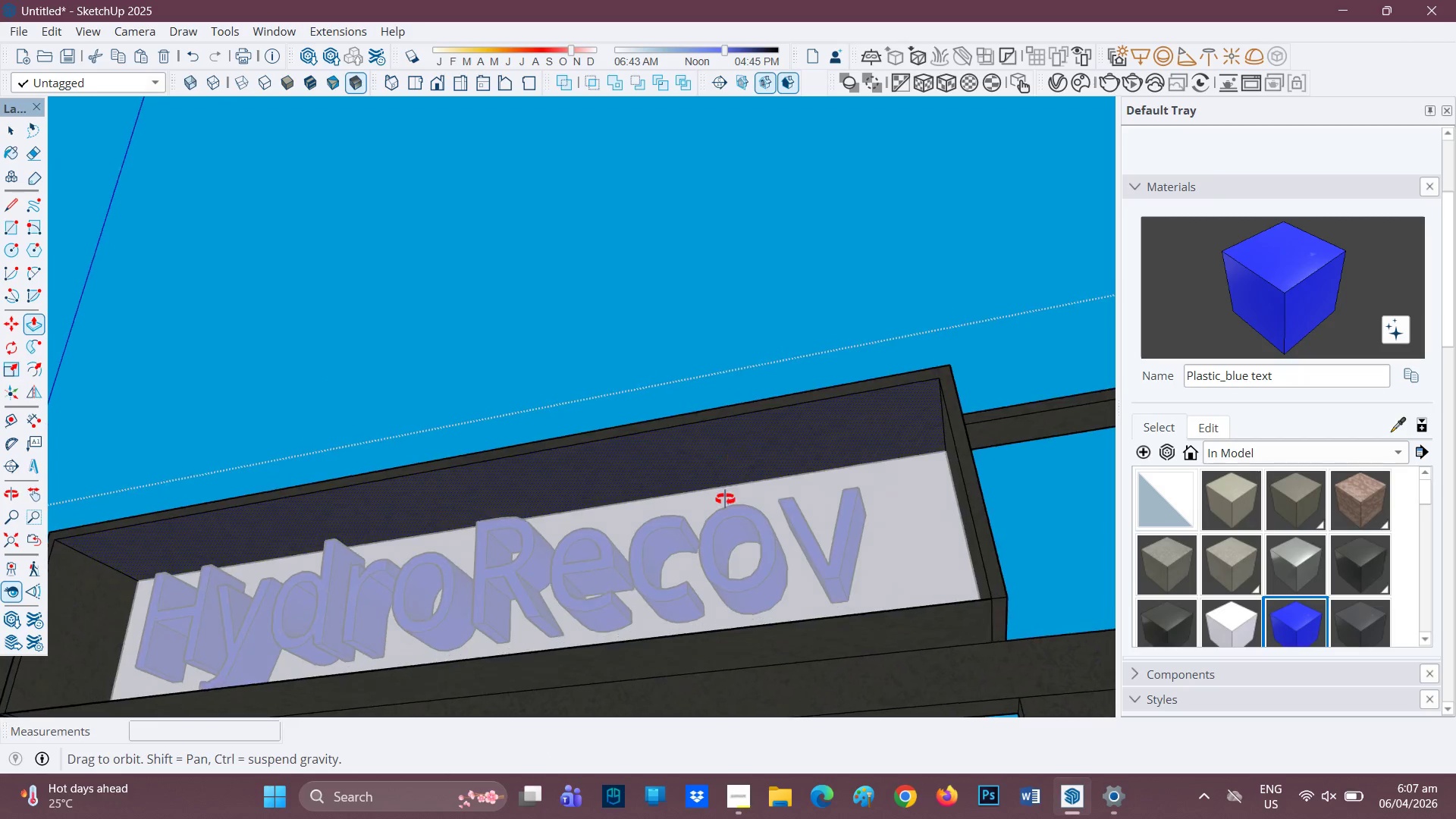 
type(0.02)
 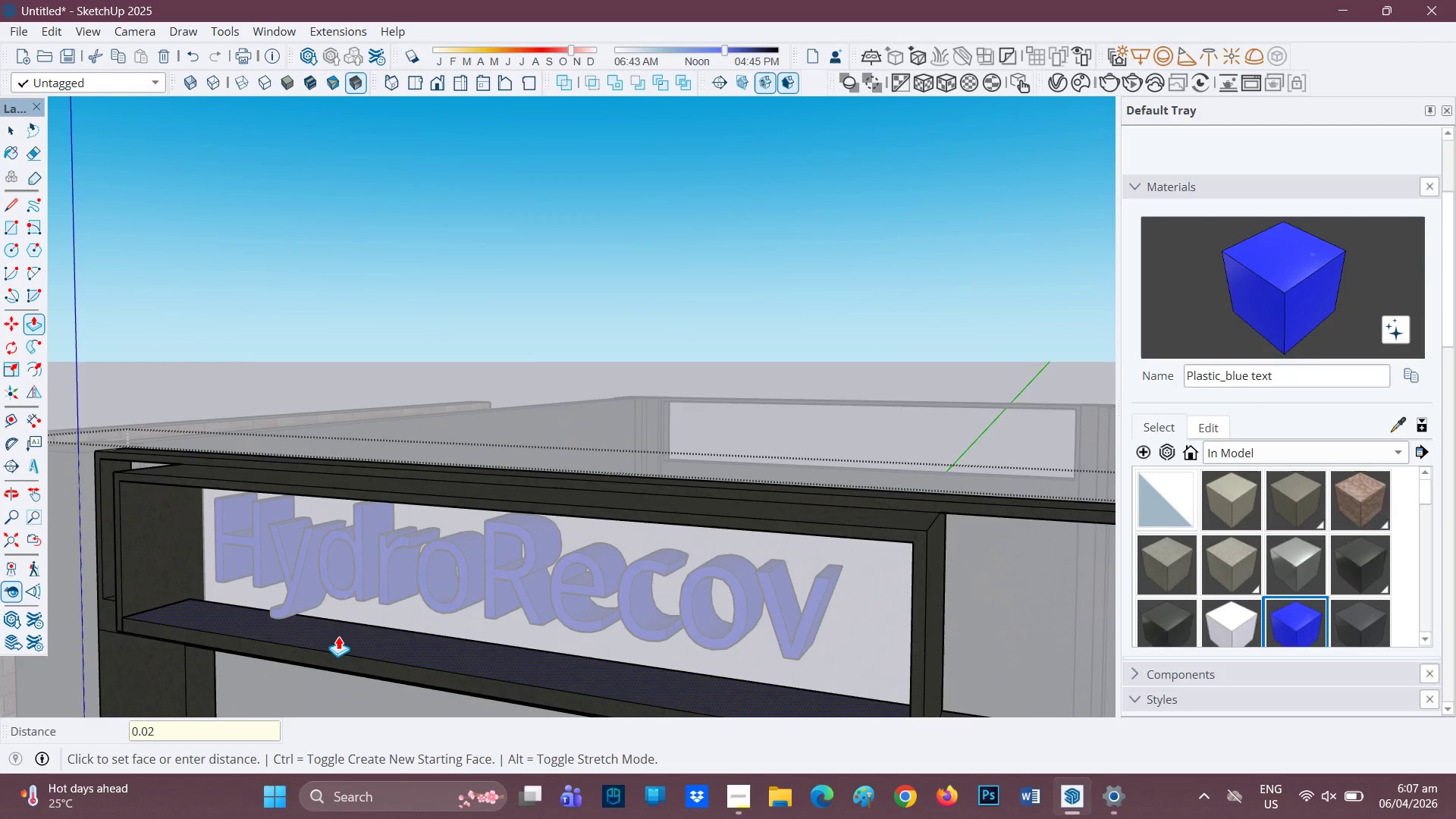 
key(Enter)
 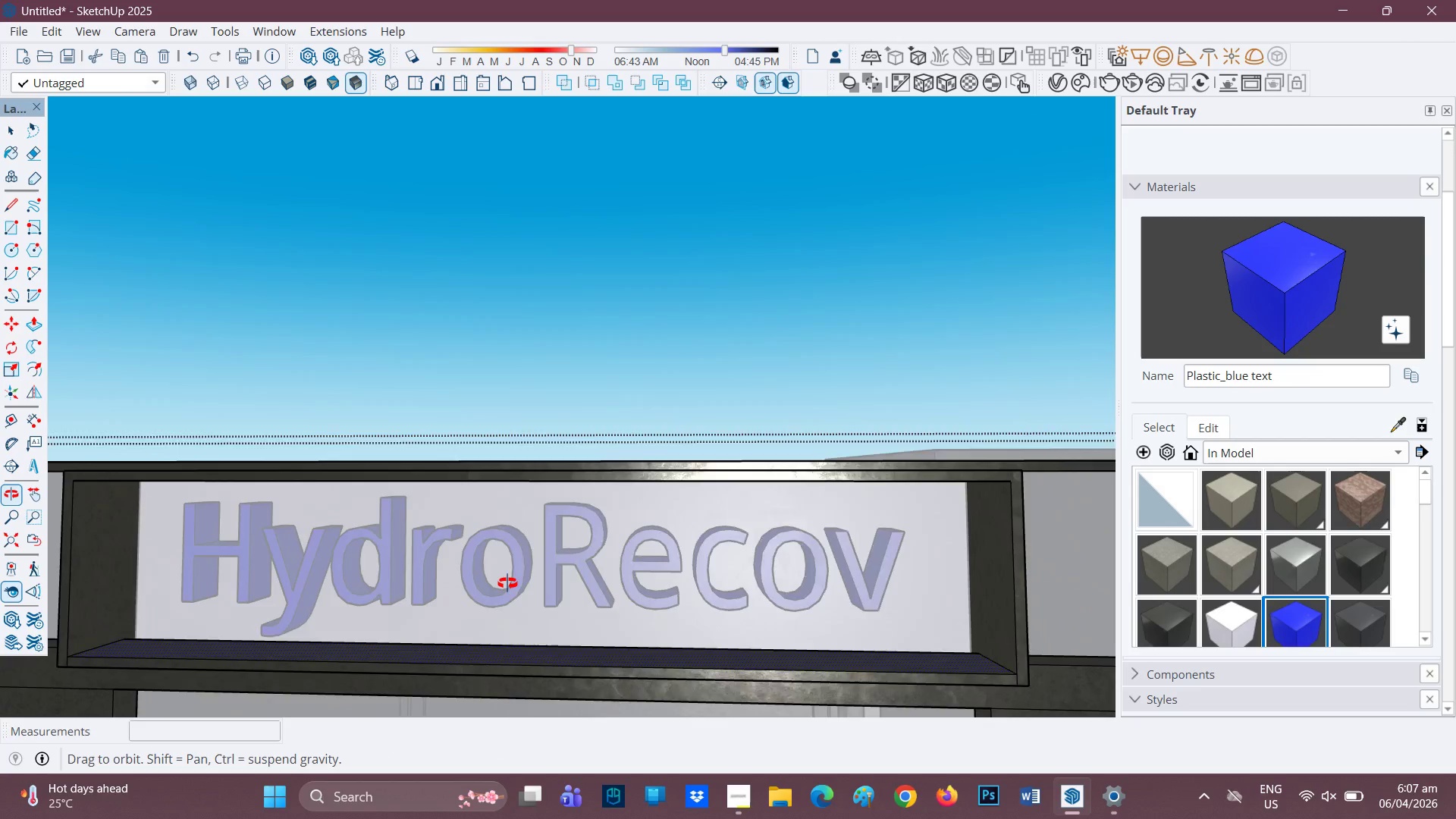 
scroll: coordinate [504, 591], scroll_direction: down, amount: 2.0
 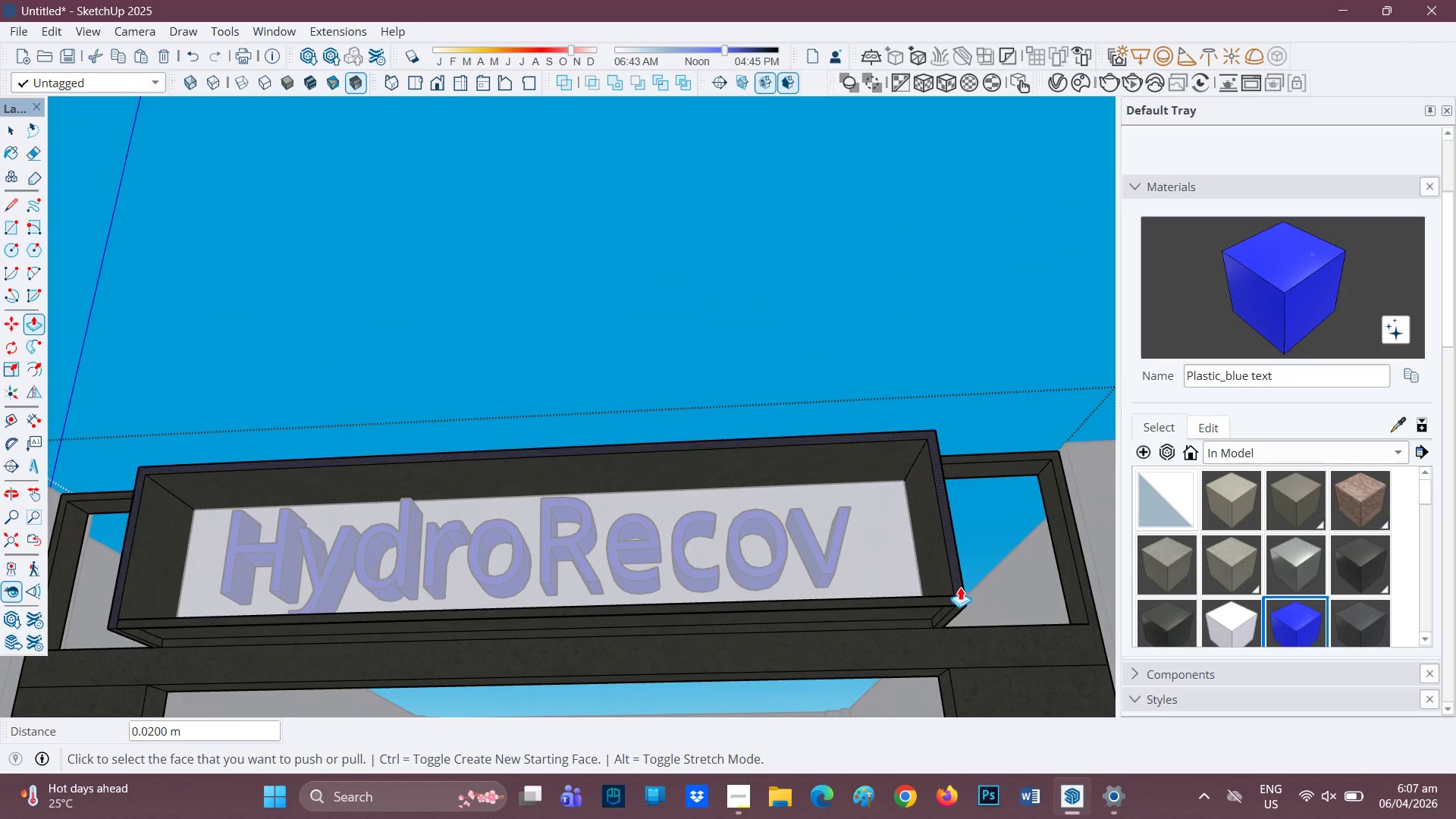 
key(E)
 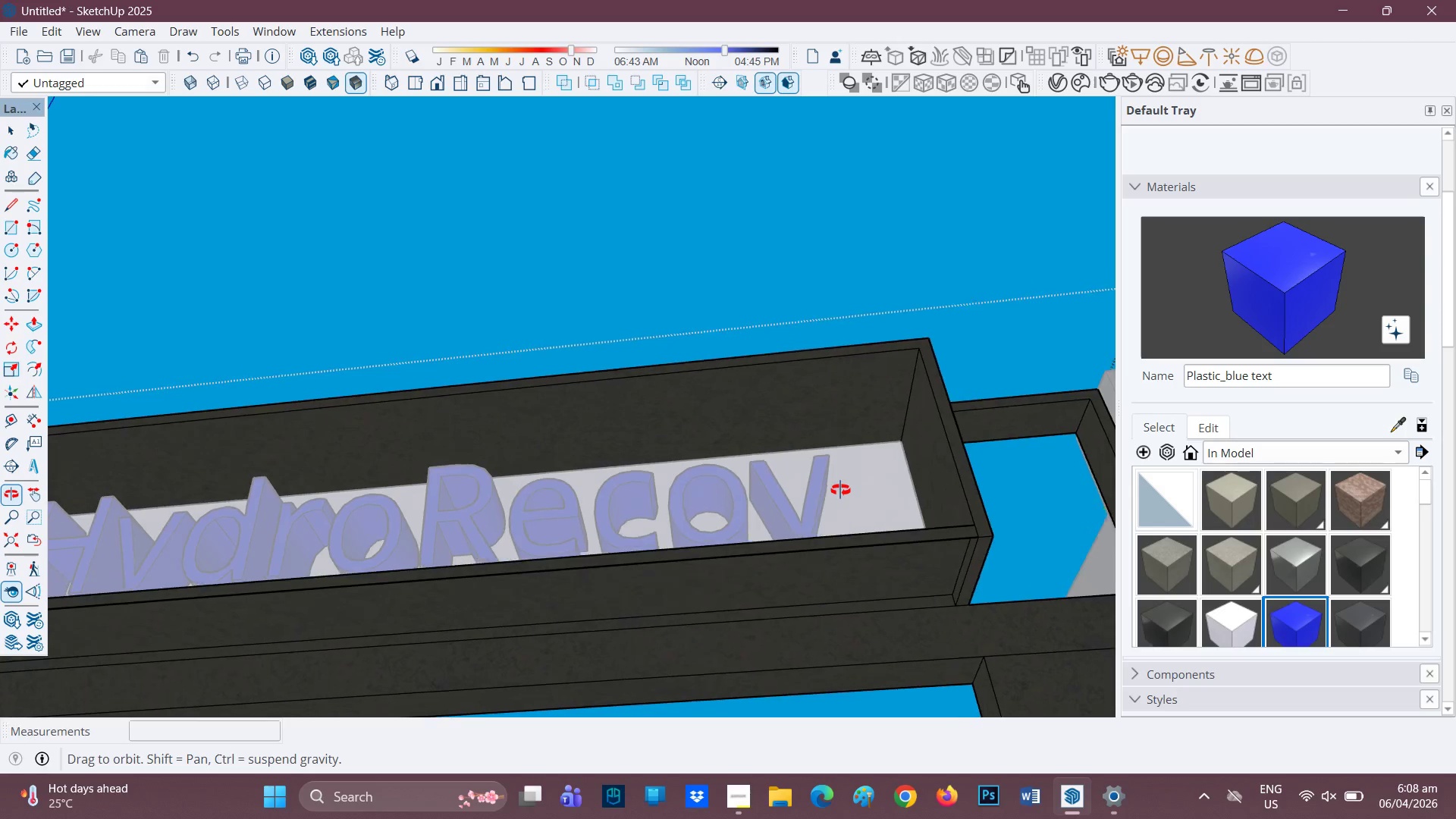 
scroll: coordinate [936, 601], scroll_direction: up, amount: 2.0
 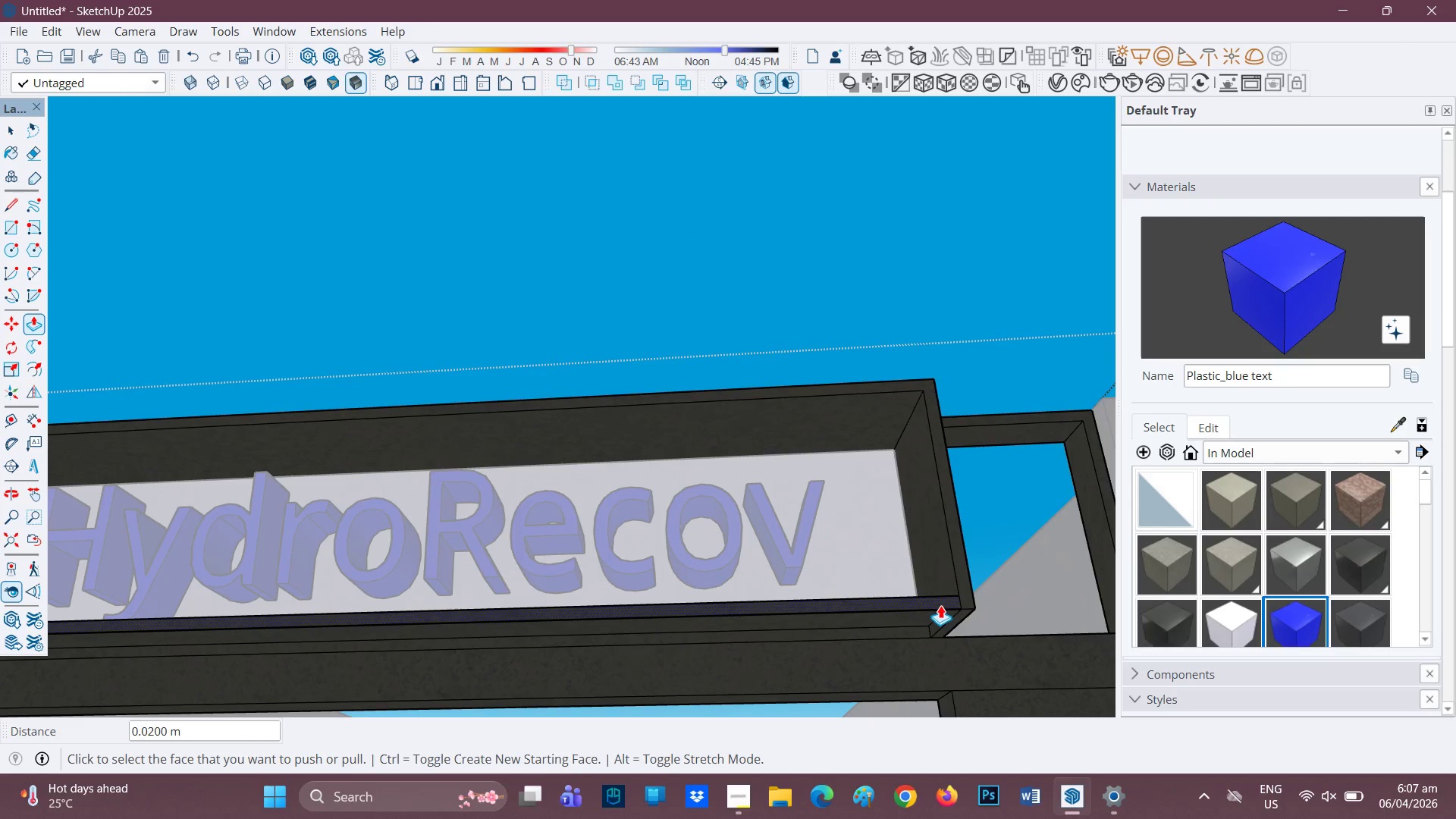 
key(H)
 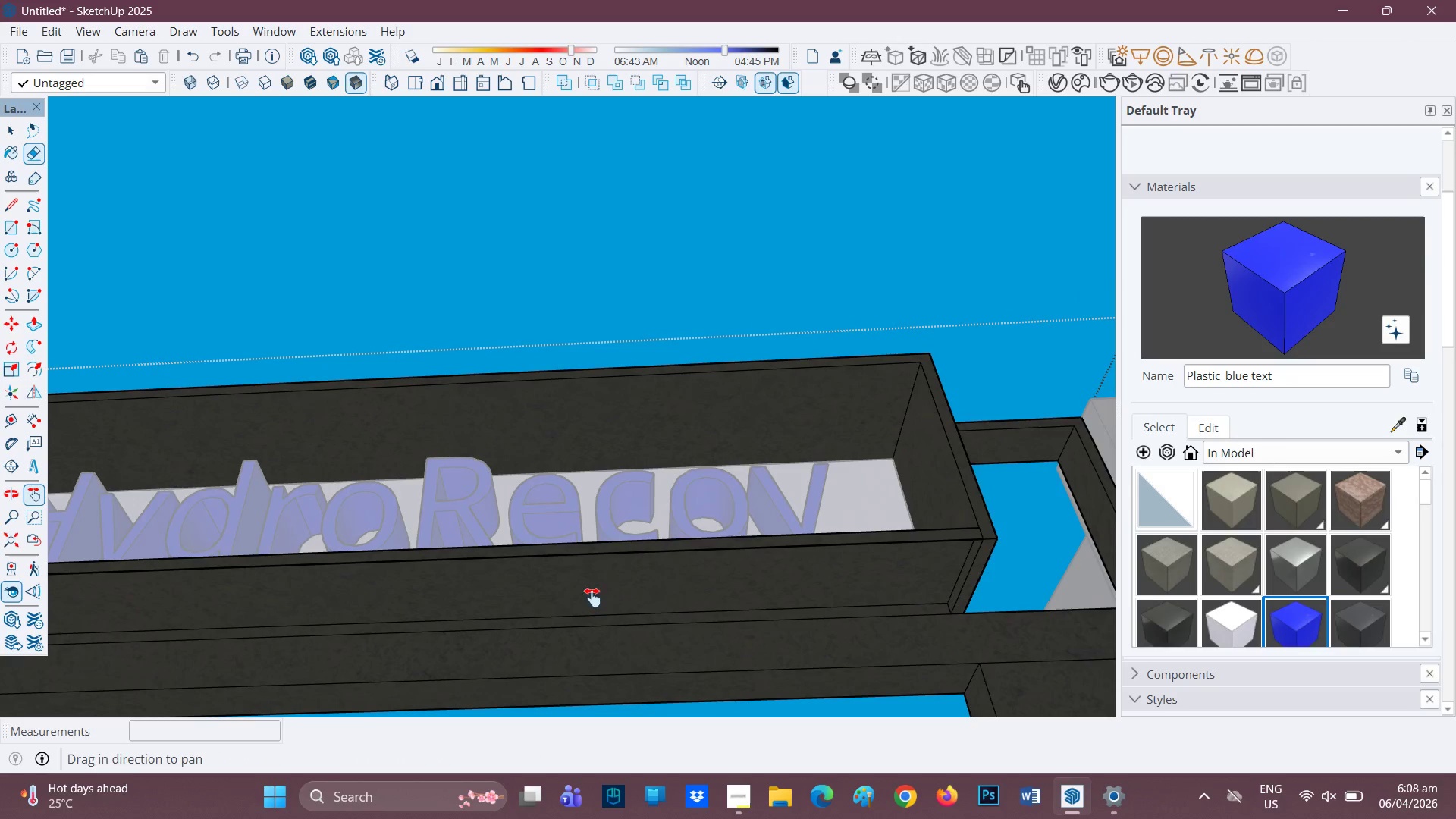 
left_click_drag(start_coordinate=[607, 573], to_coordinate=[868, 461])
 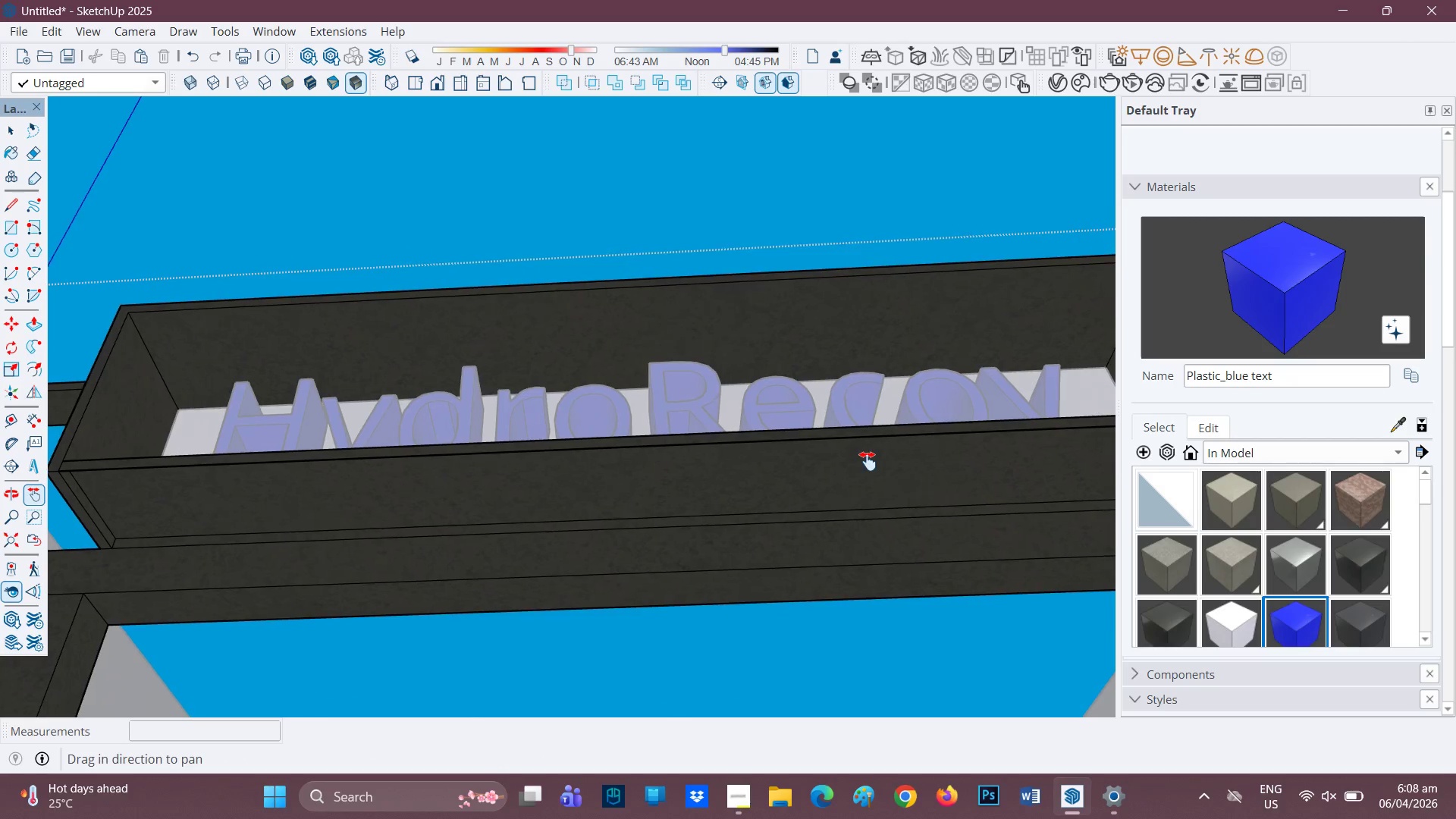 
key(Control+Z)
 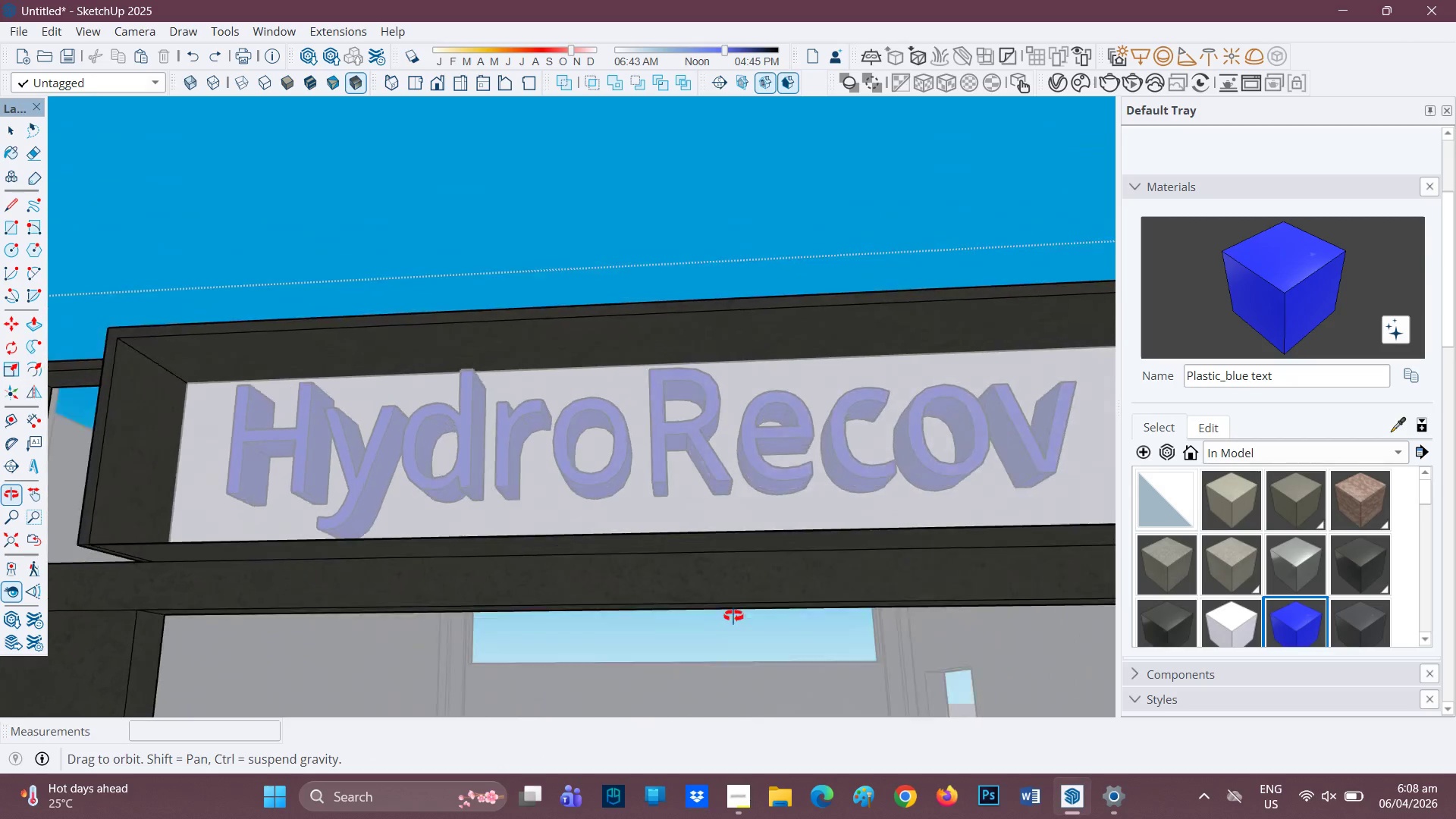 
scroll: coordinate [739, 519], scroll_direction: down, amount: 1.0
 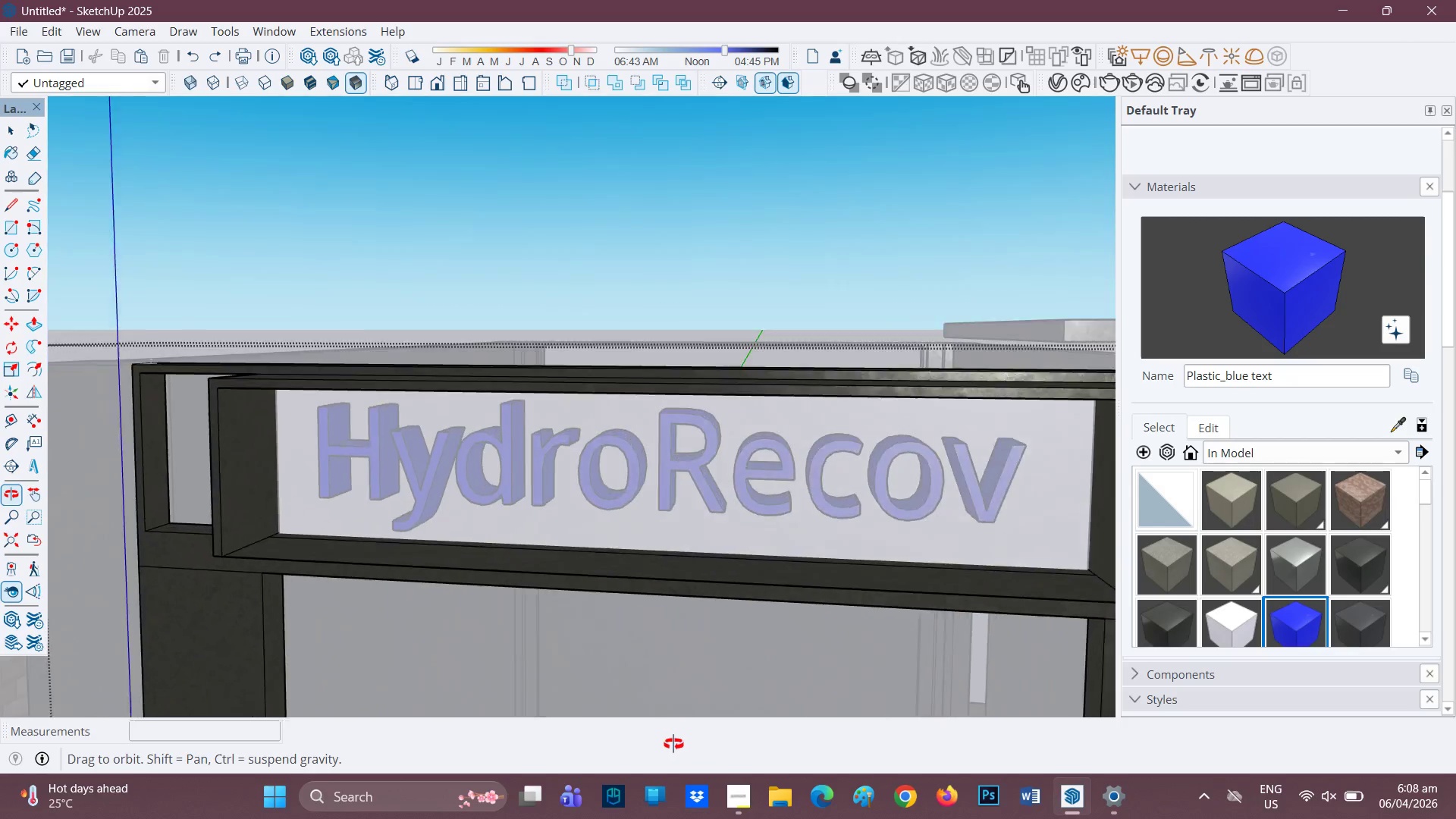 
key(Space)
 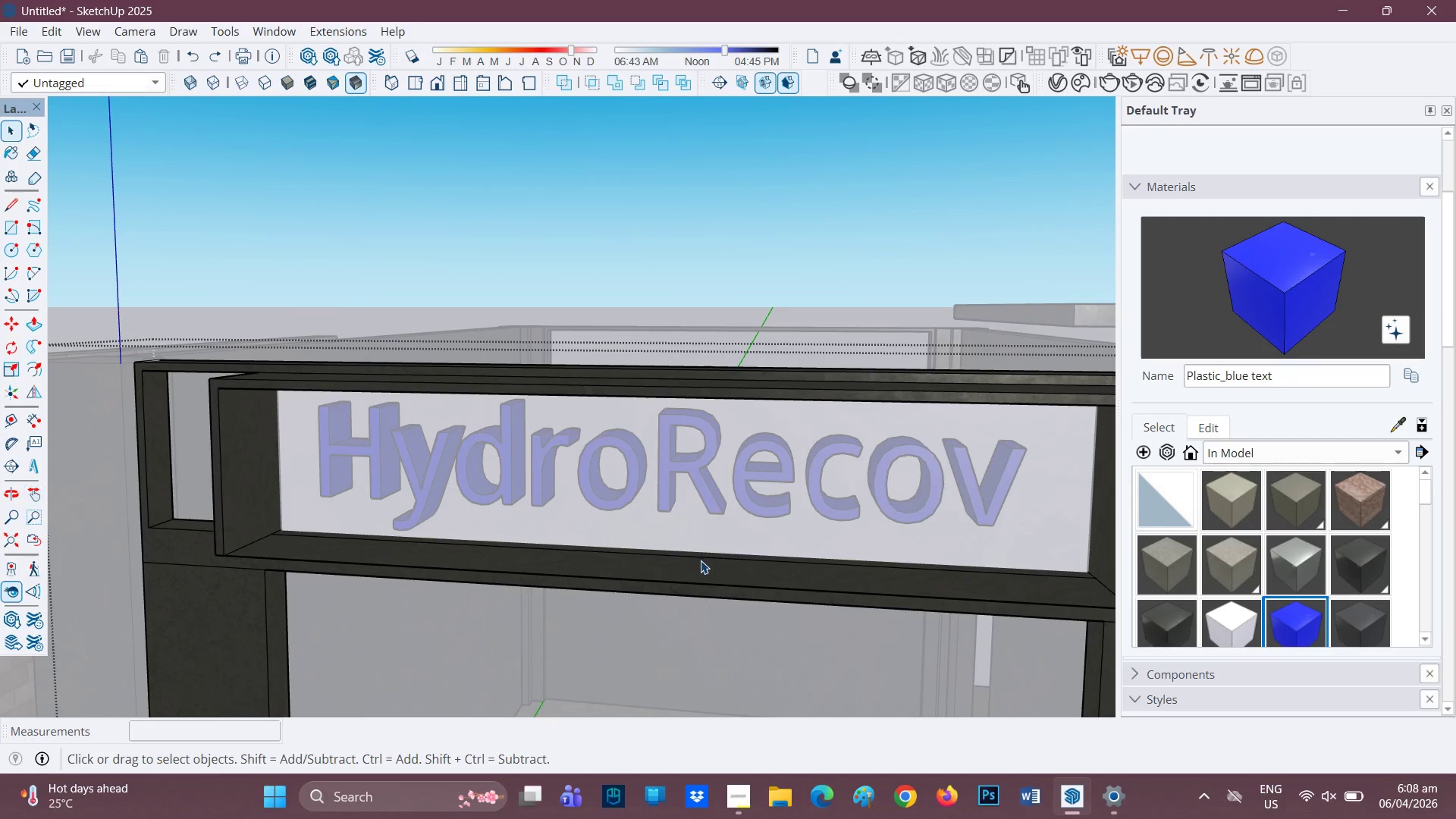 
left_click([697, 572])
 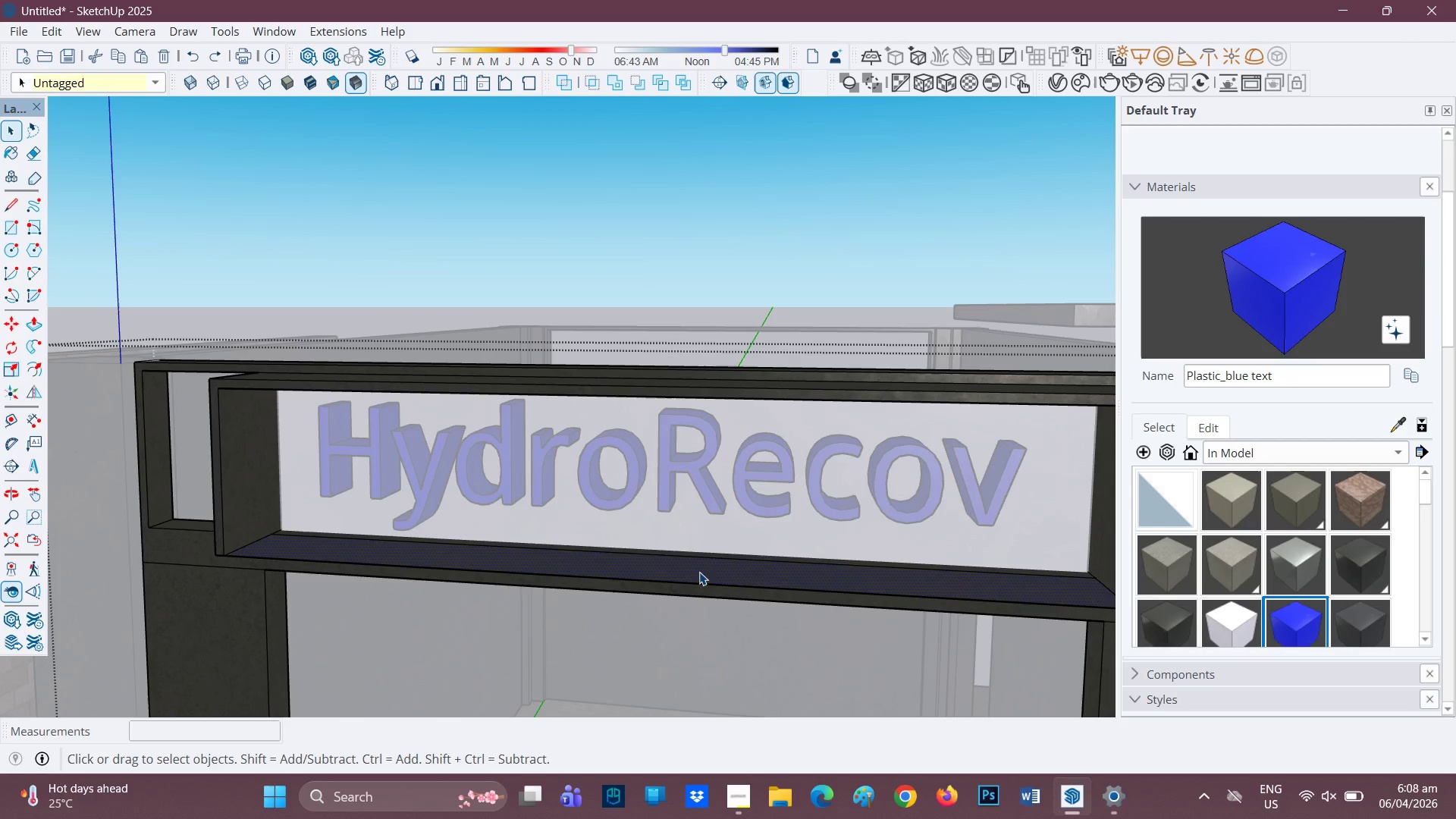 
right_click([699, 572])
 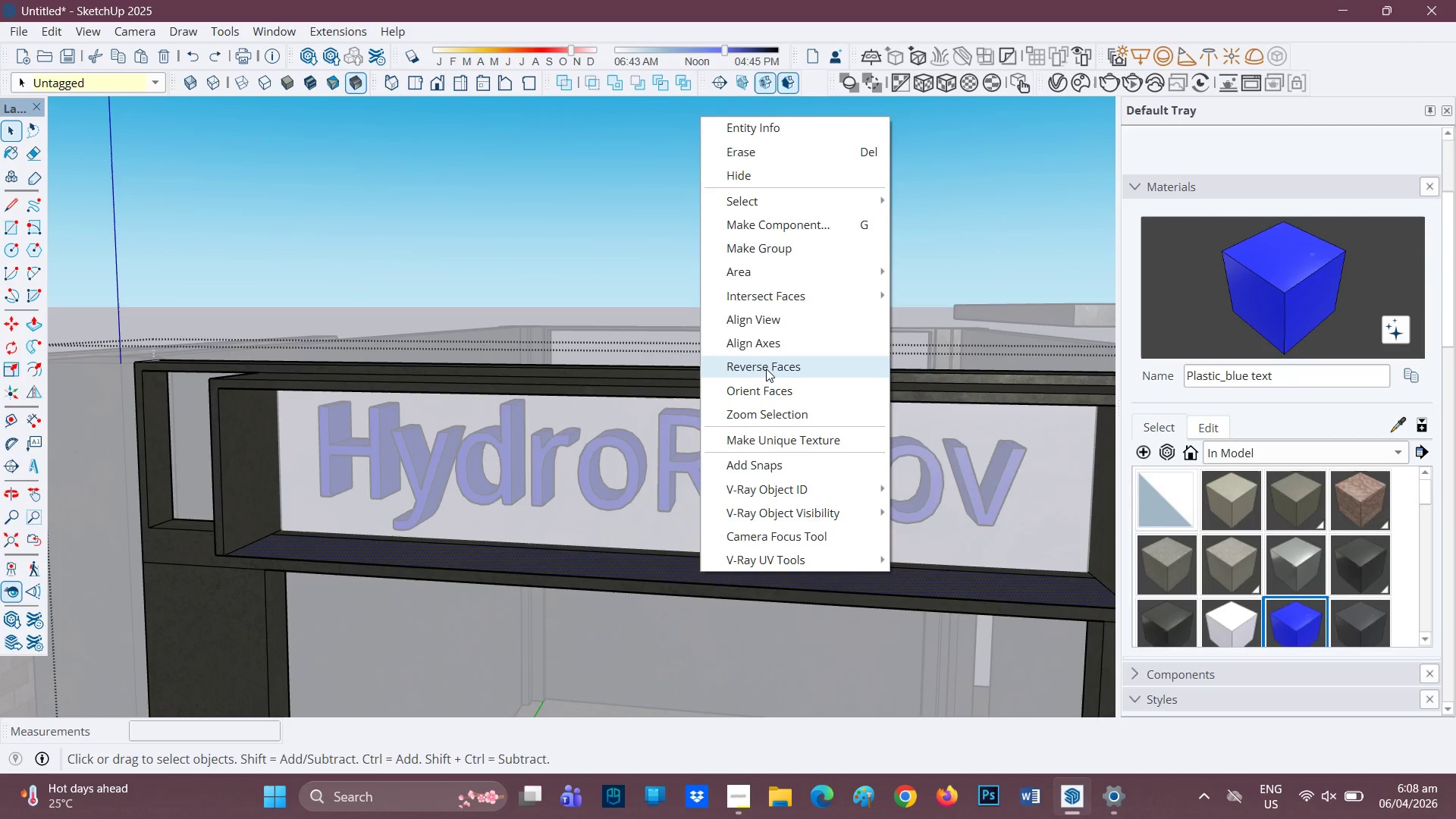 
left_click([766, 366])
 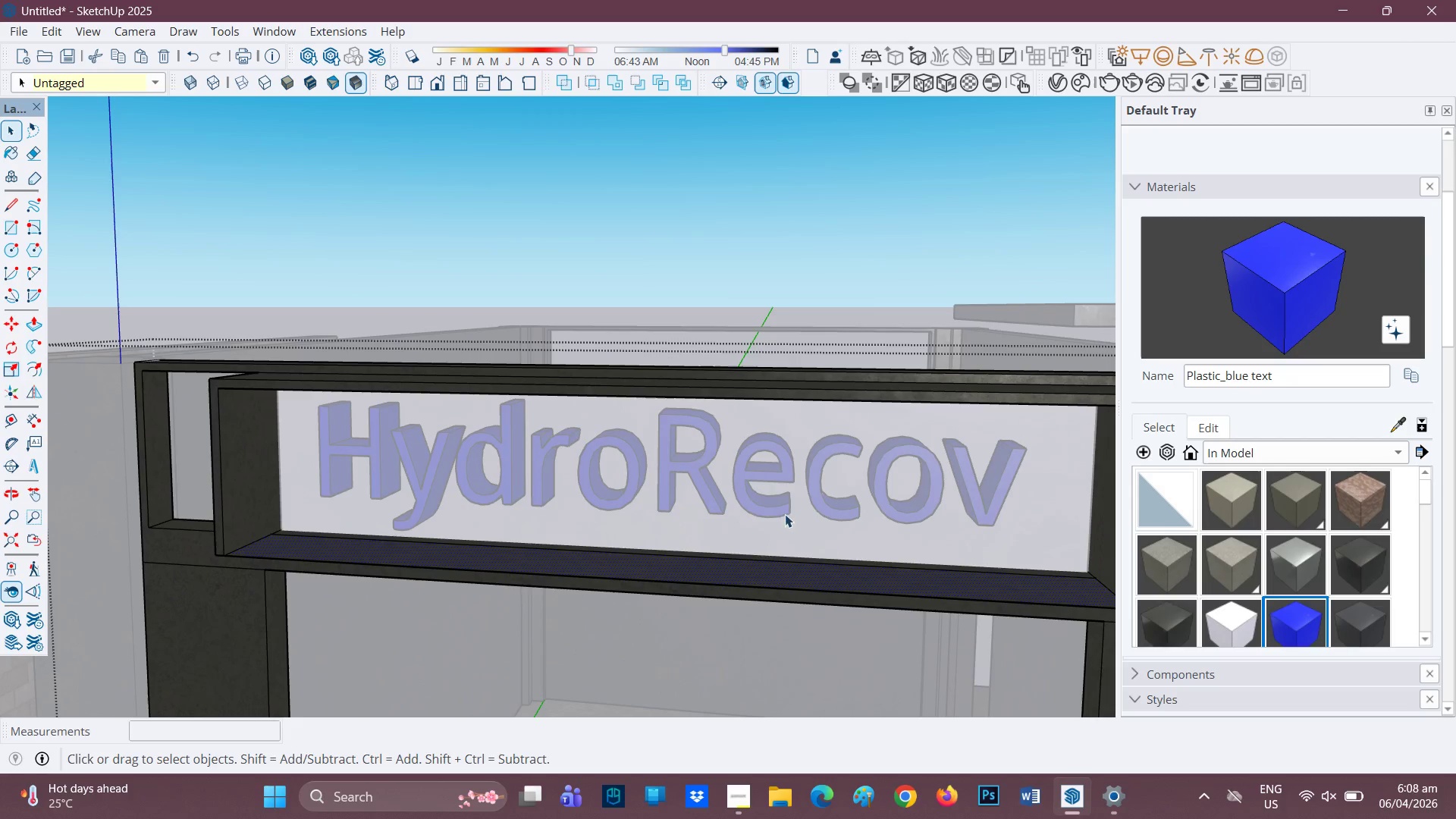 
key(P)
 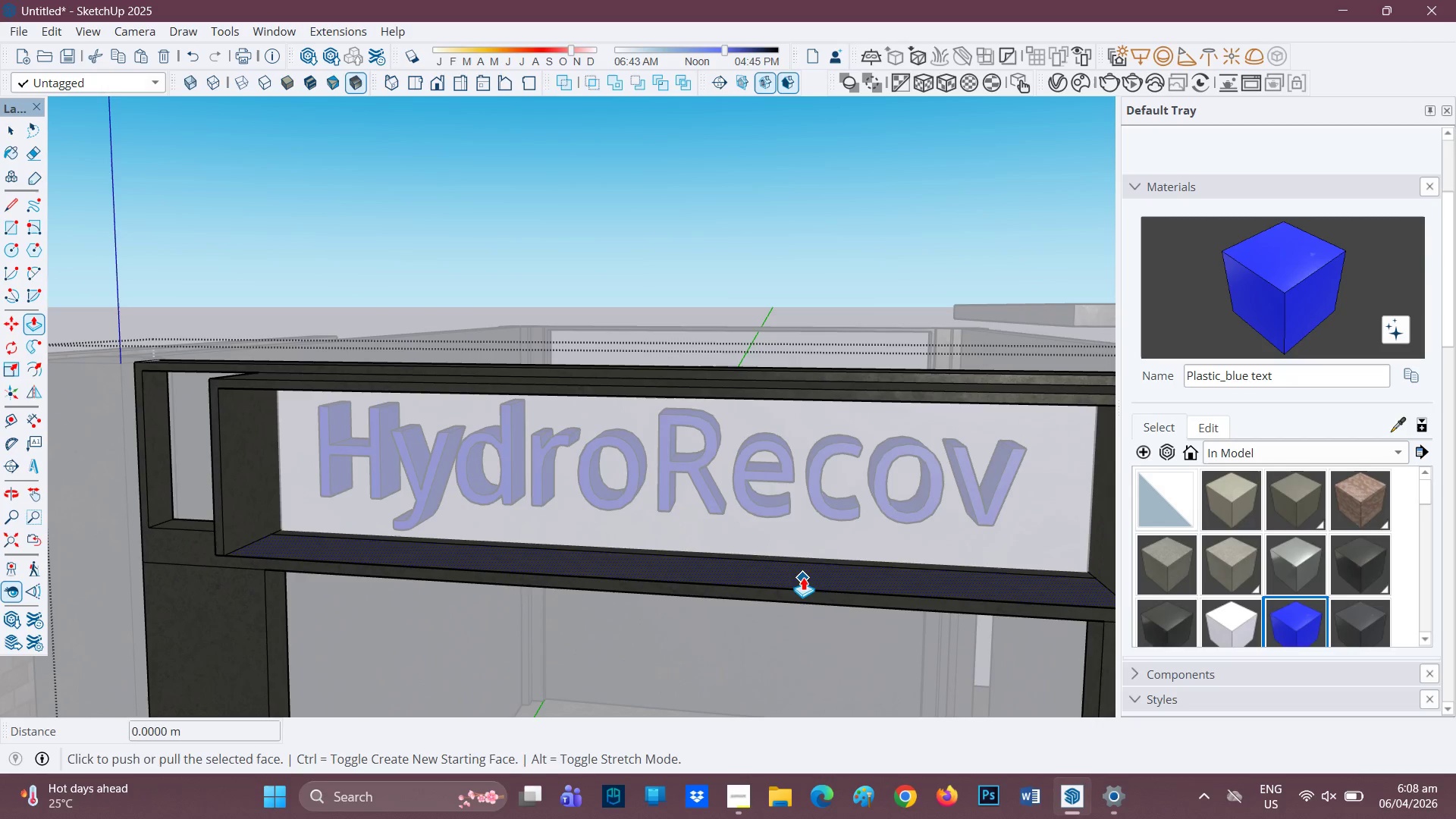 
left_click([803, 576])
 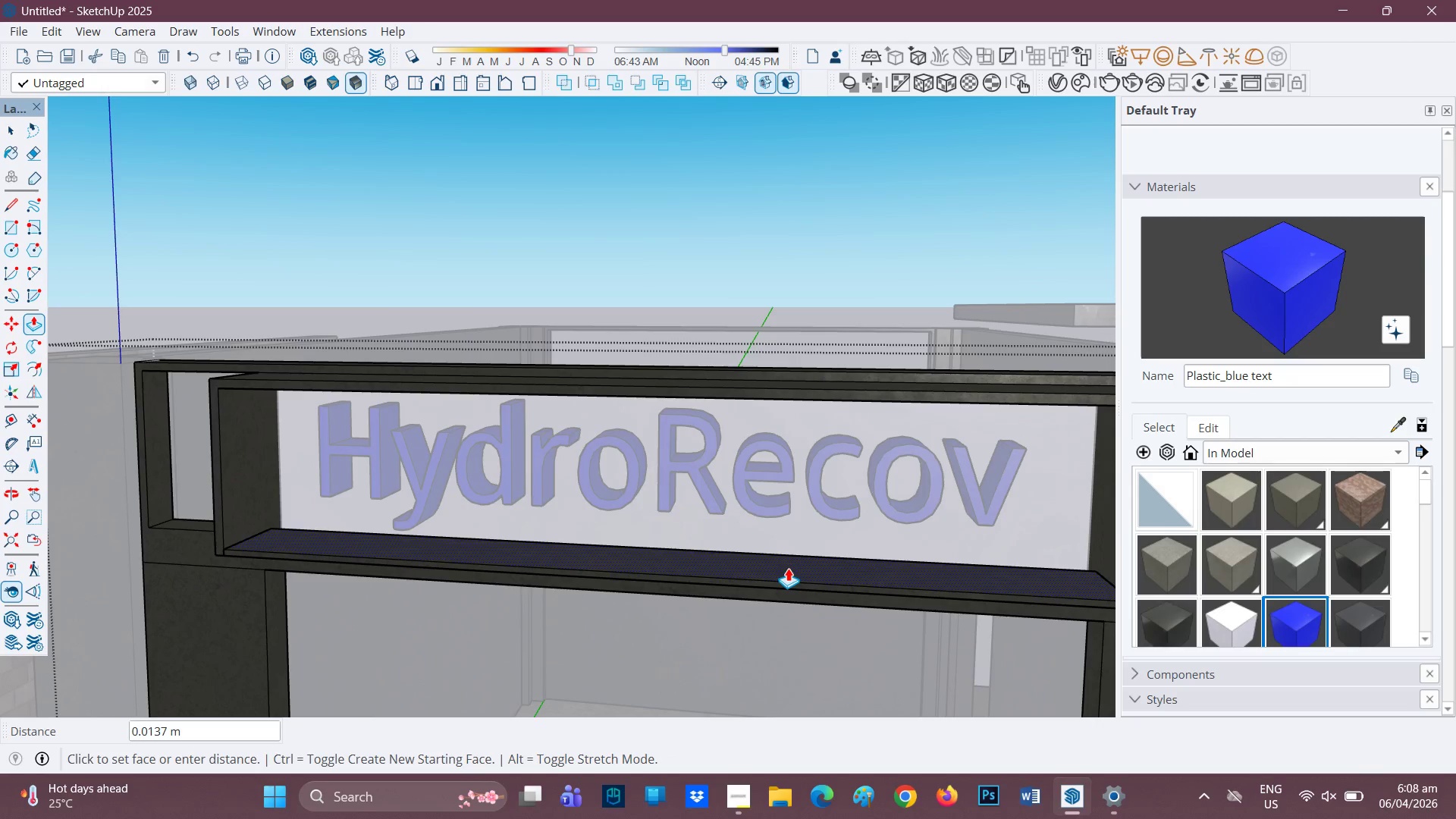 
type(0.02)
 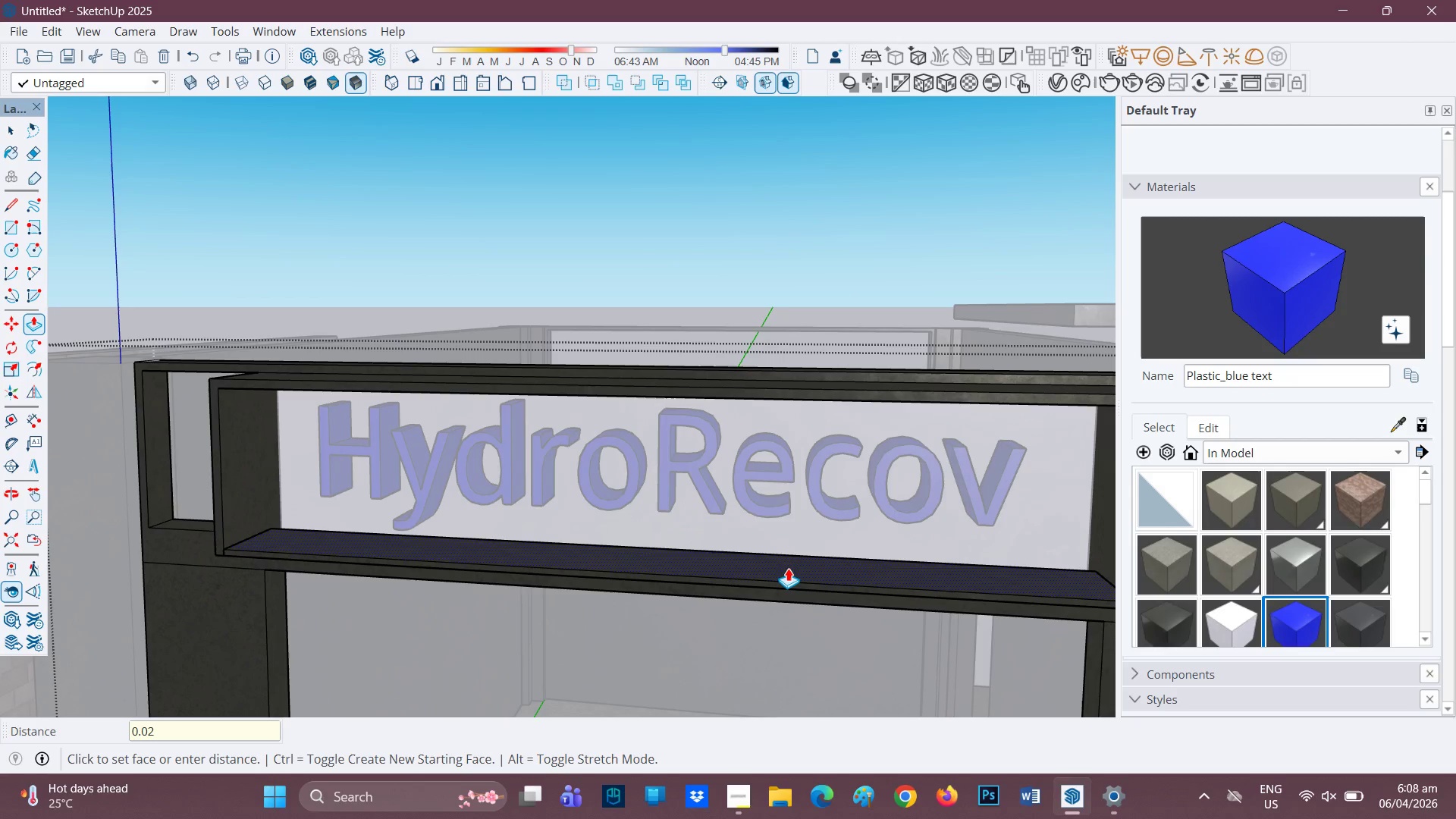 
key(Enter)
 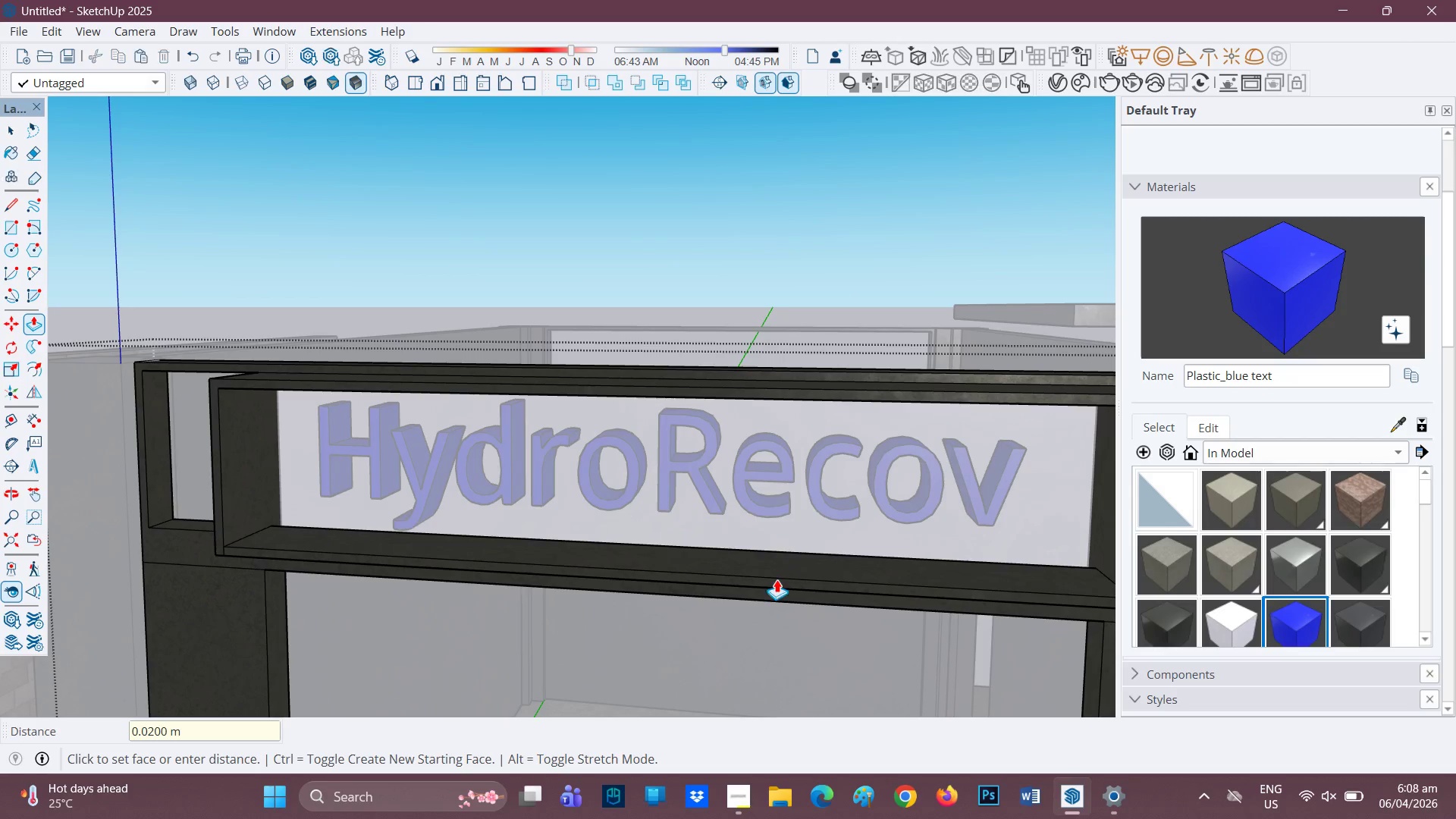 
scroll: coordinate [766, 579], scroll_direction: none, amount: 0.0
 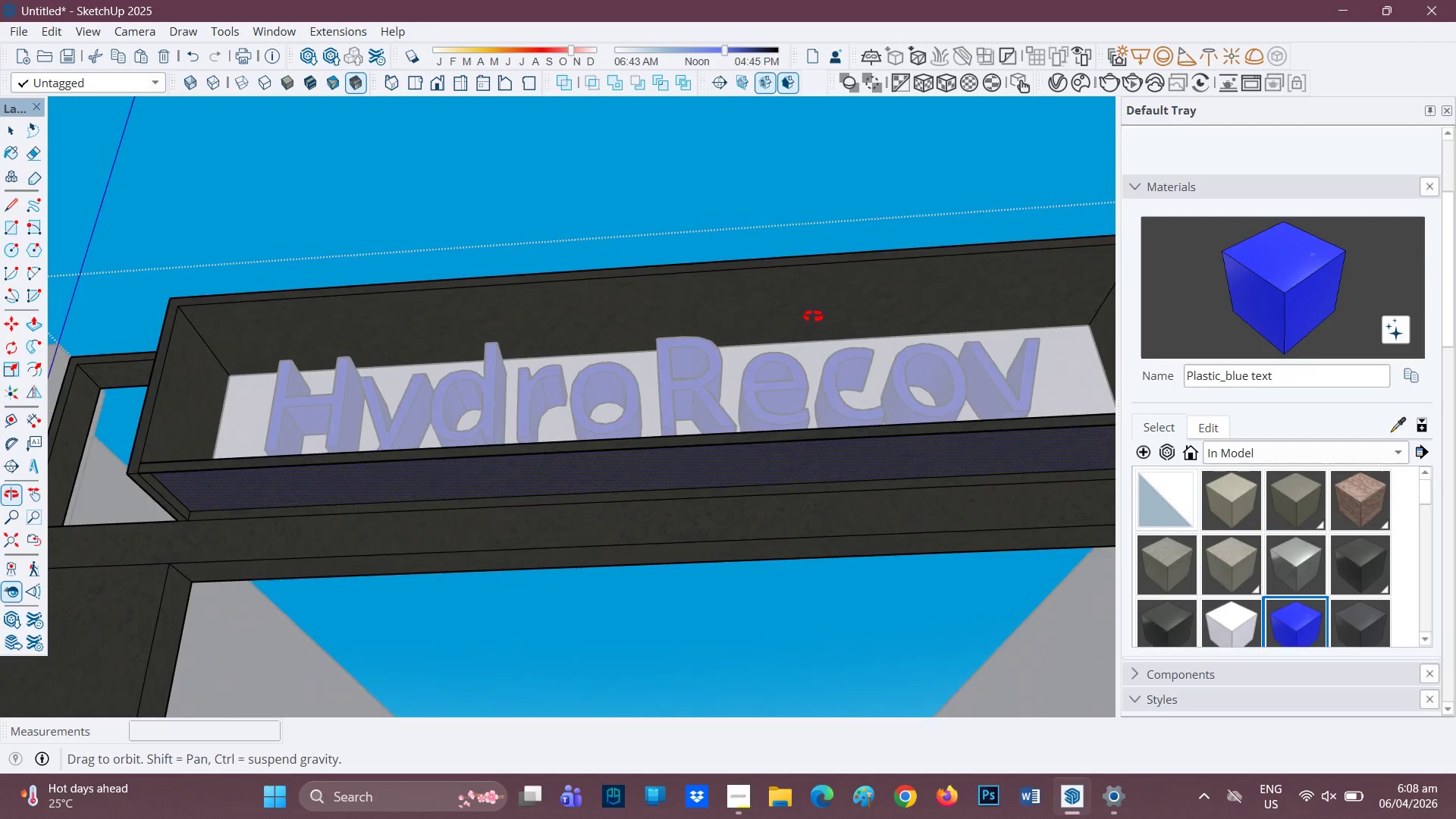 
scroll: coordinate [817, 288], scroll_direction: down, amount: 1.0
 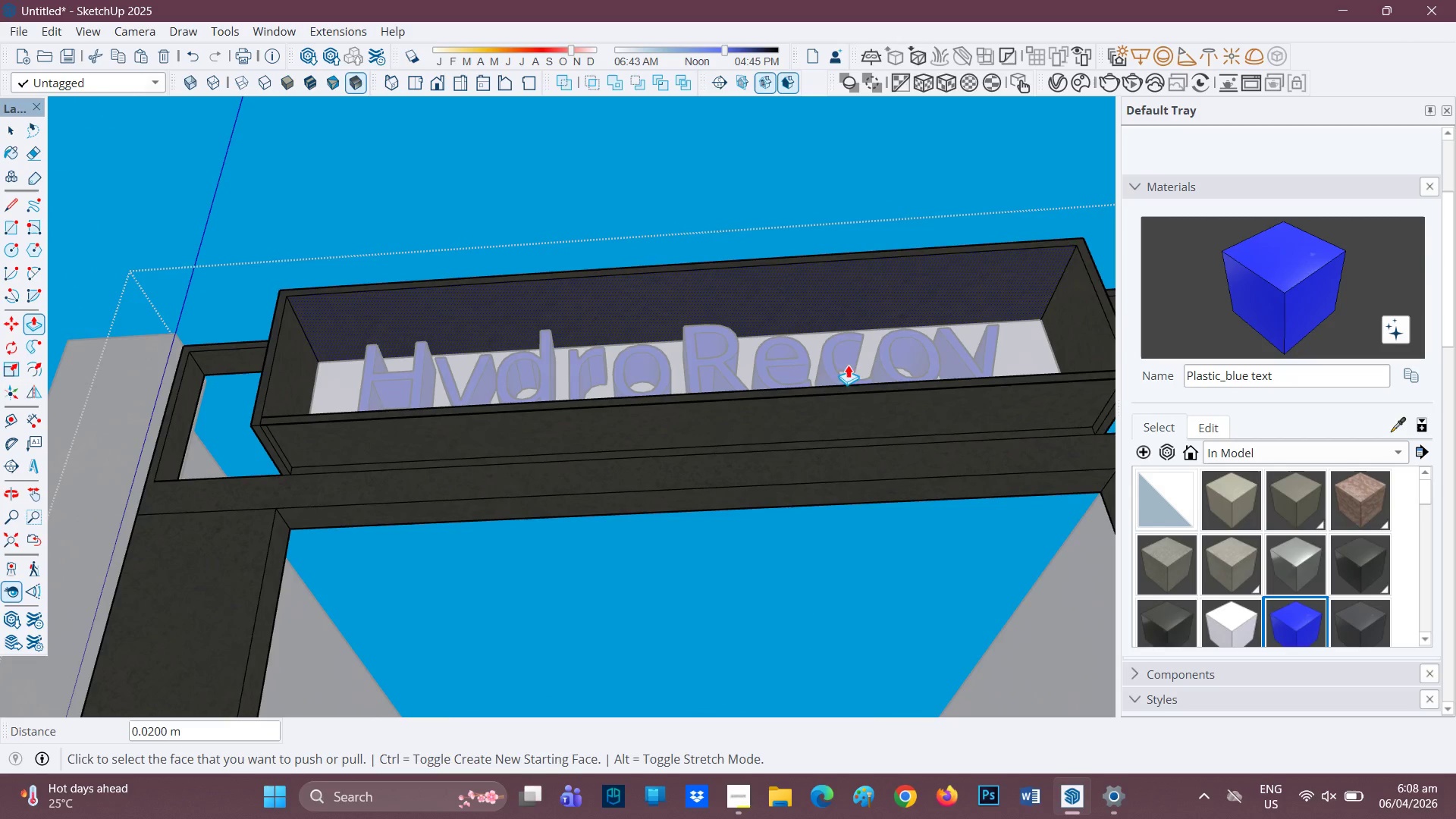 
scroll: coordinate [871, 372], scroll_direction: none, amount: 0.0
 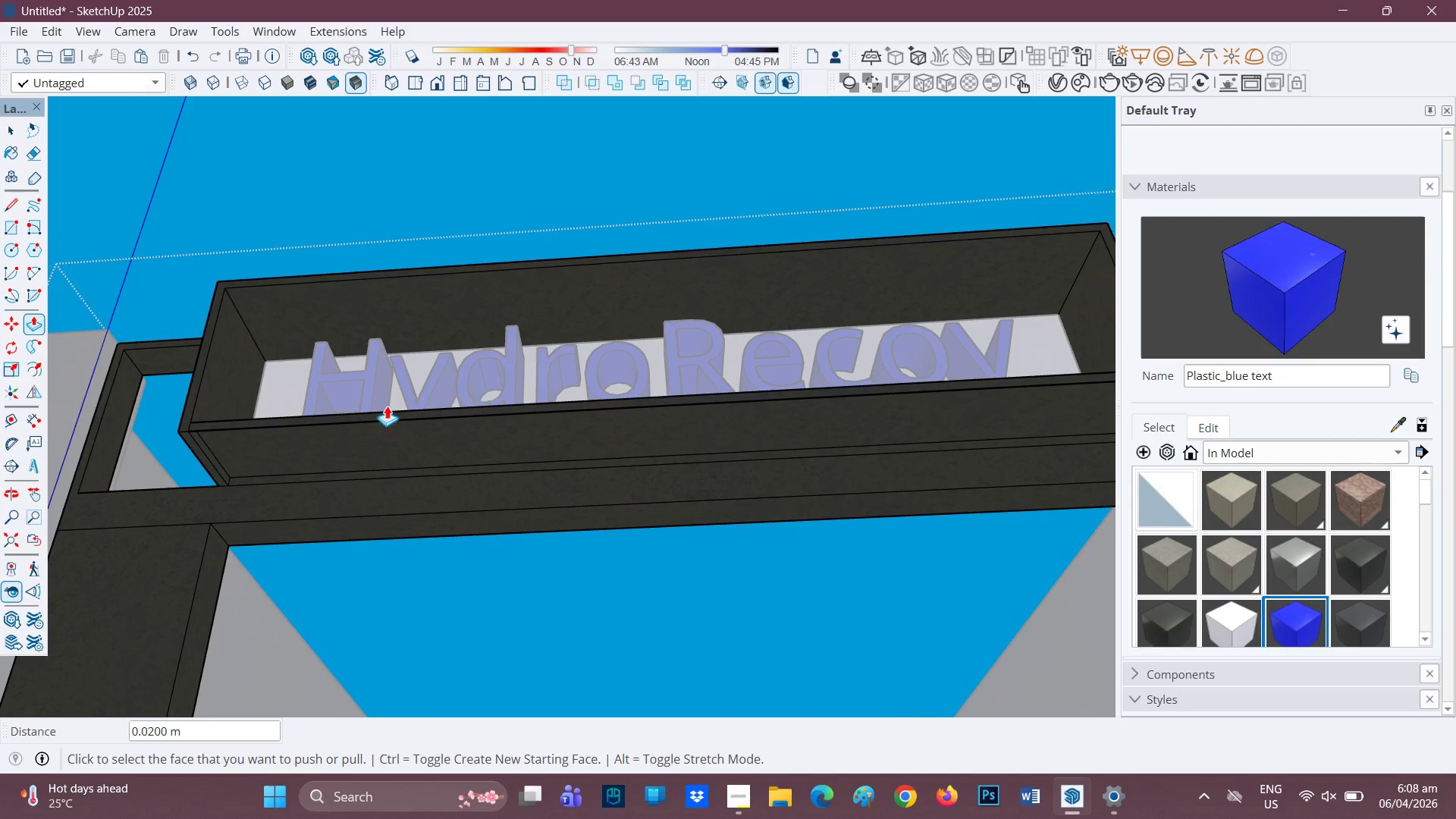 
scroll: coordinate [363, 415], scroll_direction: up, amount: 1.0
 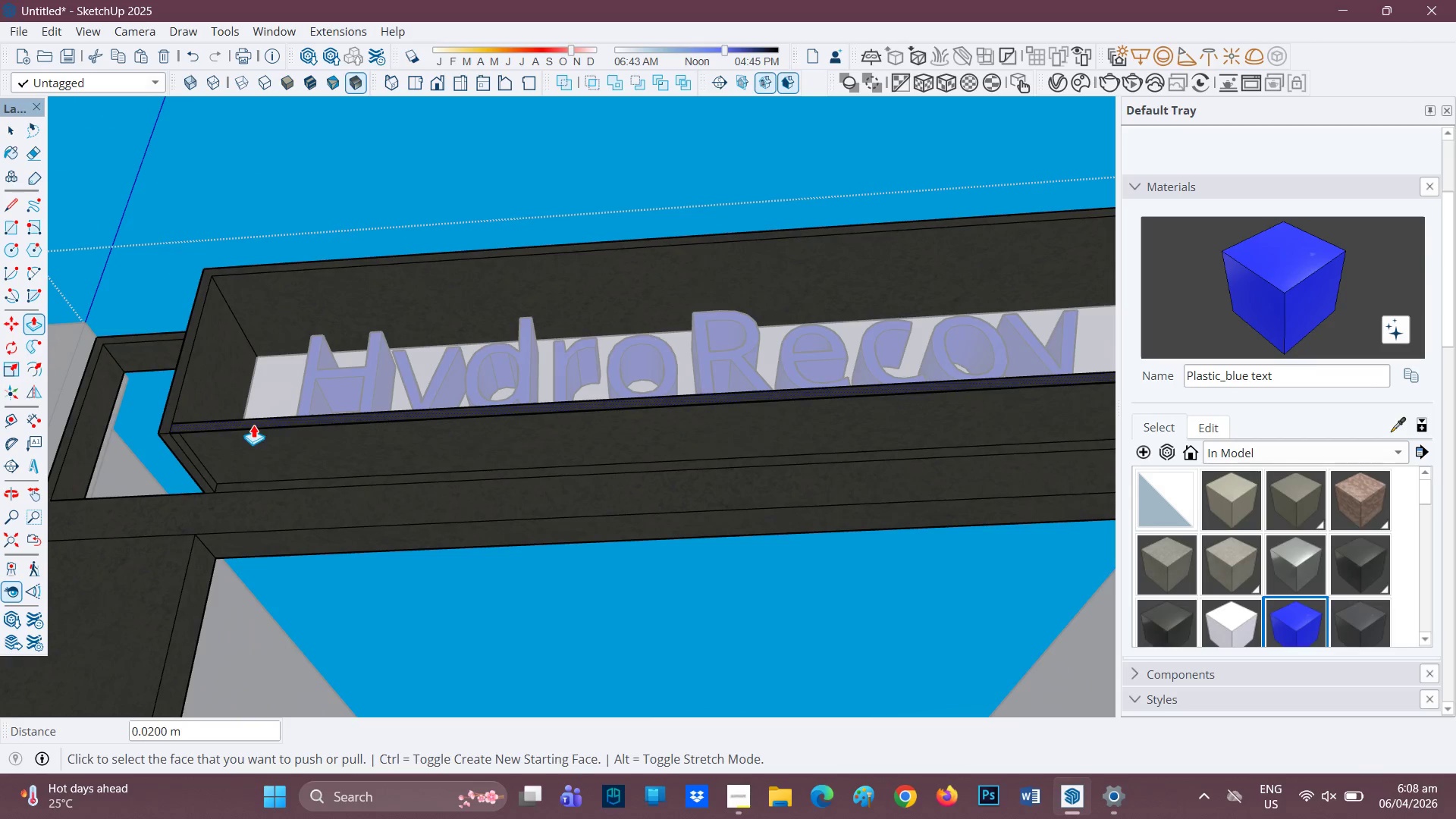 
wait(7.7)
 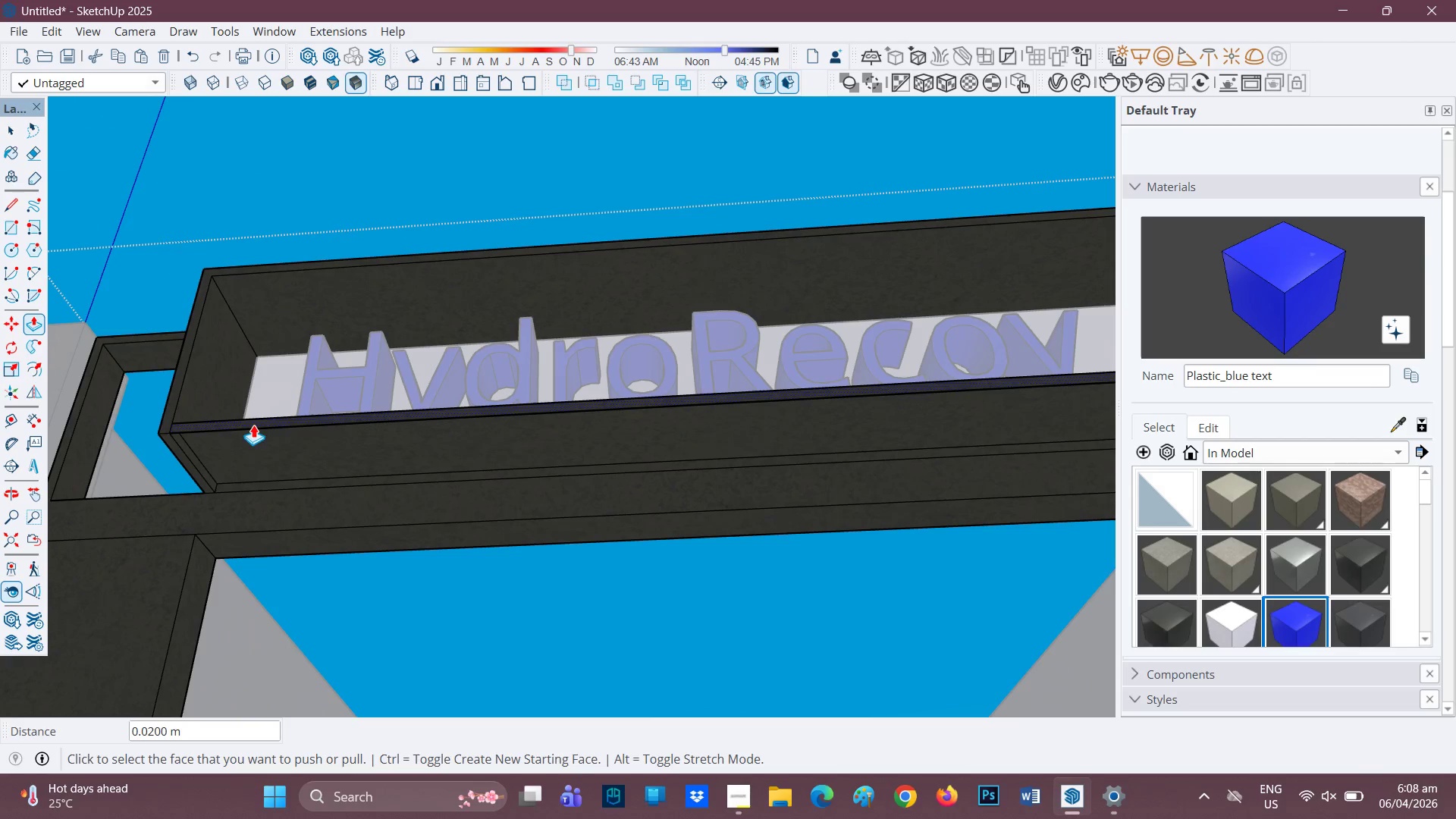 
key(E)
 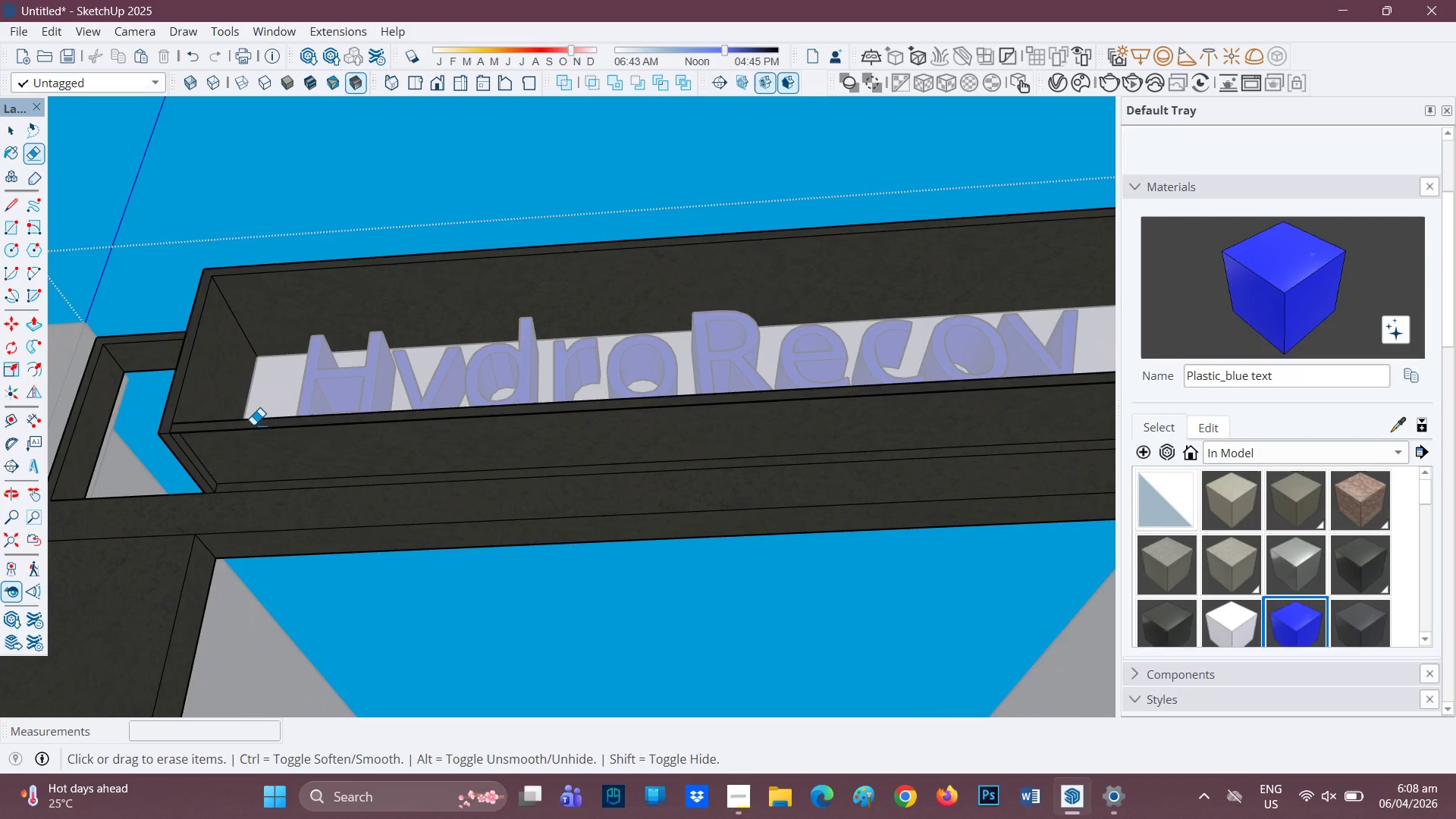 
left_click([253, 425])
 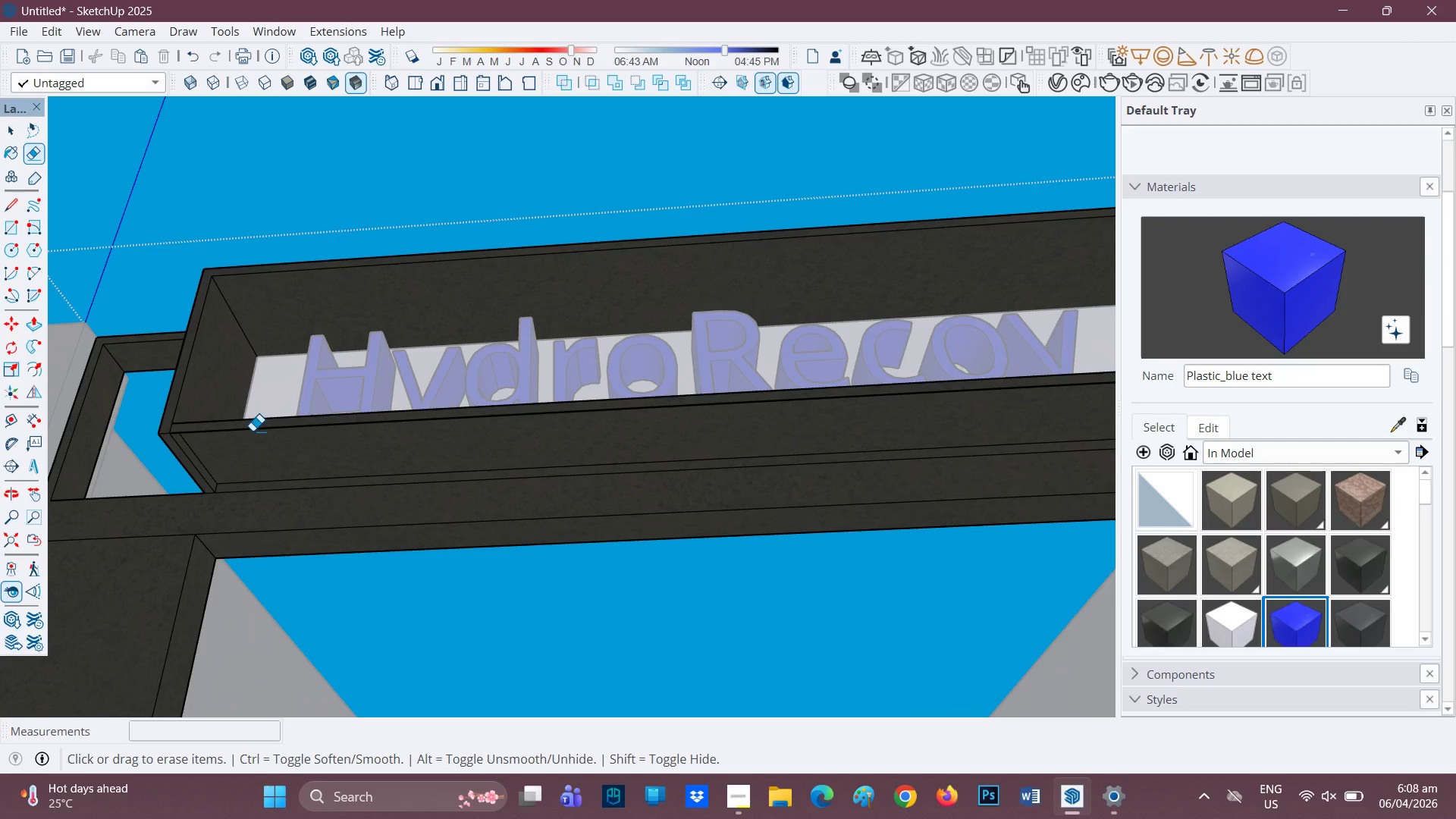 
left_click([253, 431])
 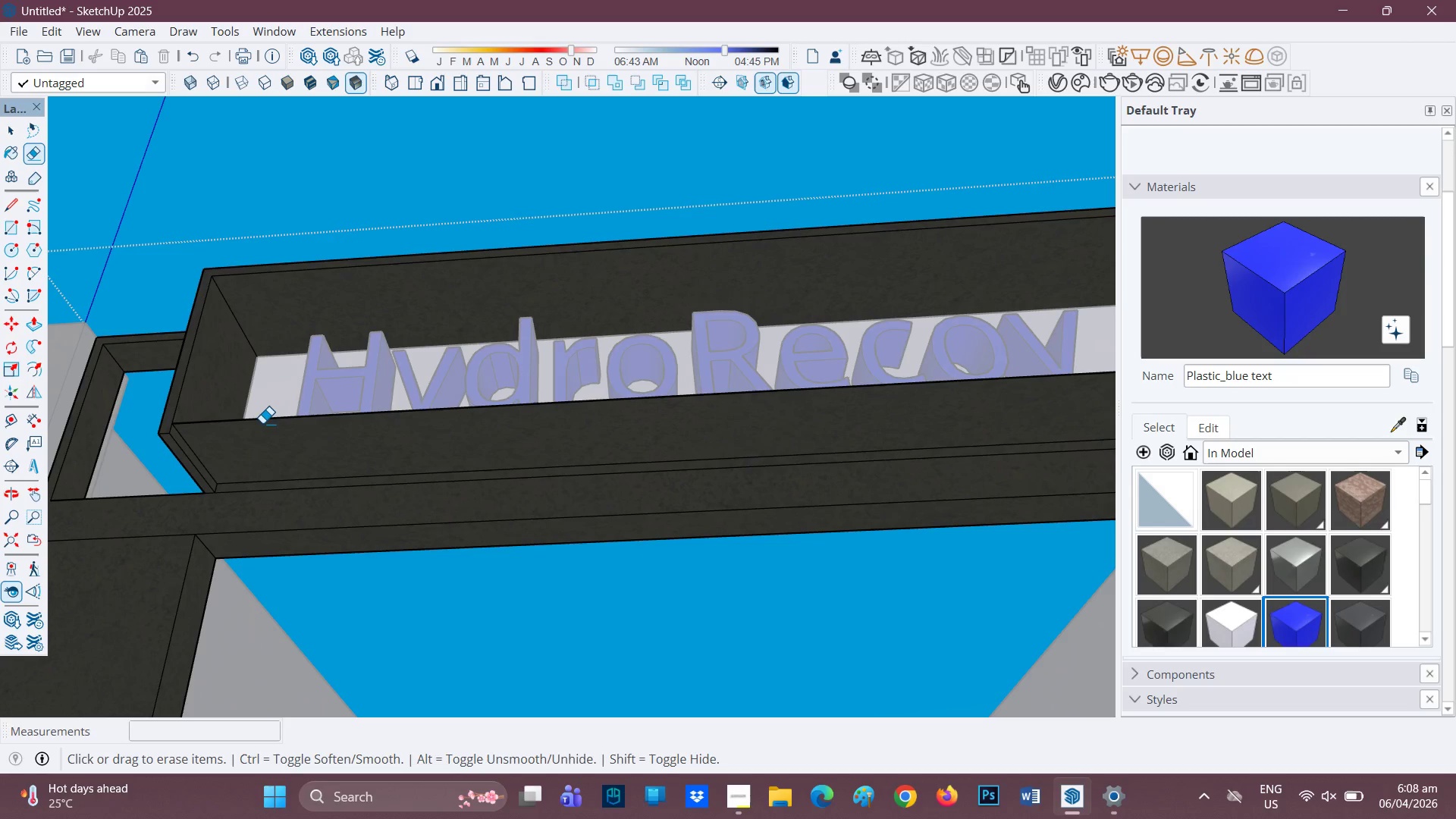 
left_click([255, 421])
 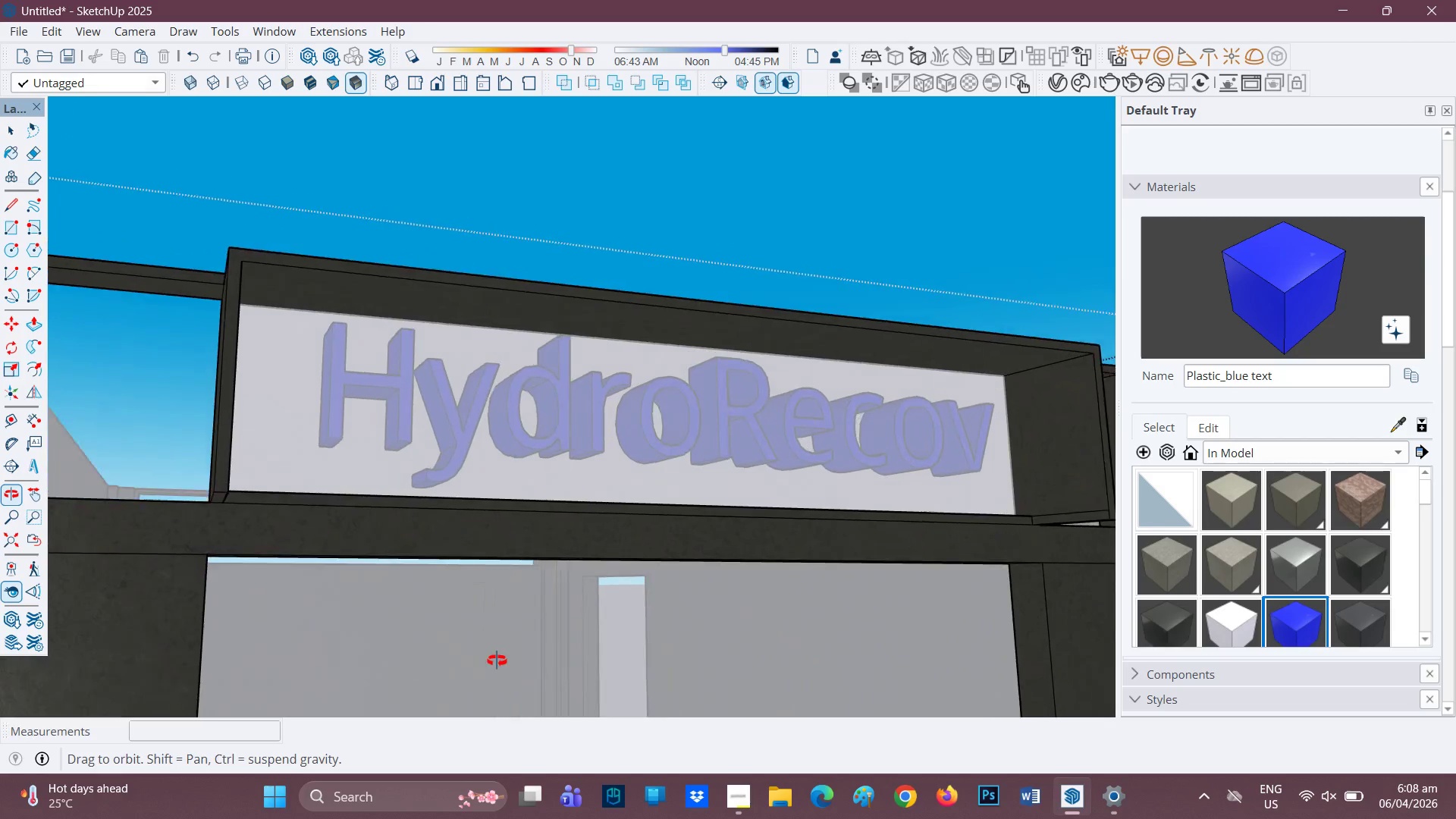 
scroll: coordinate [353, 613], scroll_direction: down, amount: 2.0
 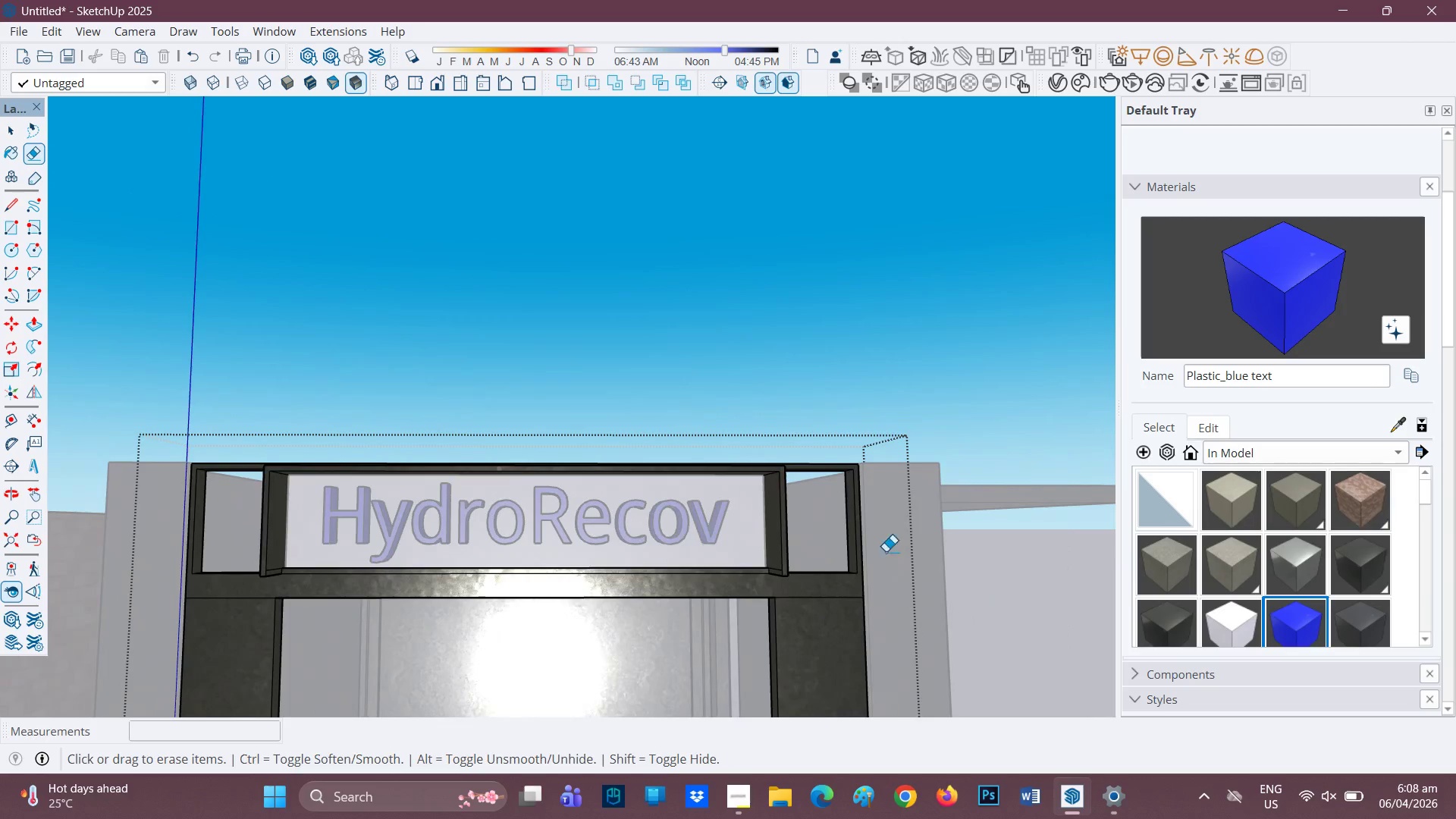 
scroll: coordinate [764, 448], scroll_direction: up, amount: 4.0
 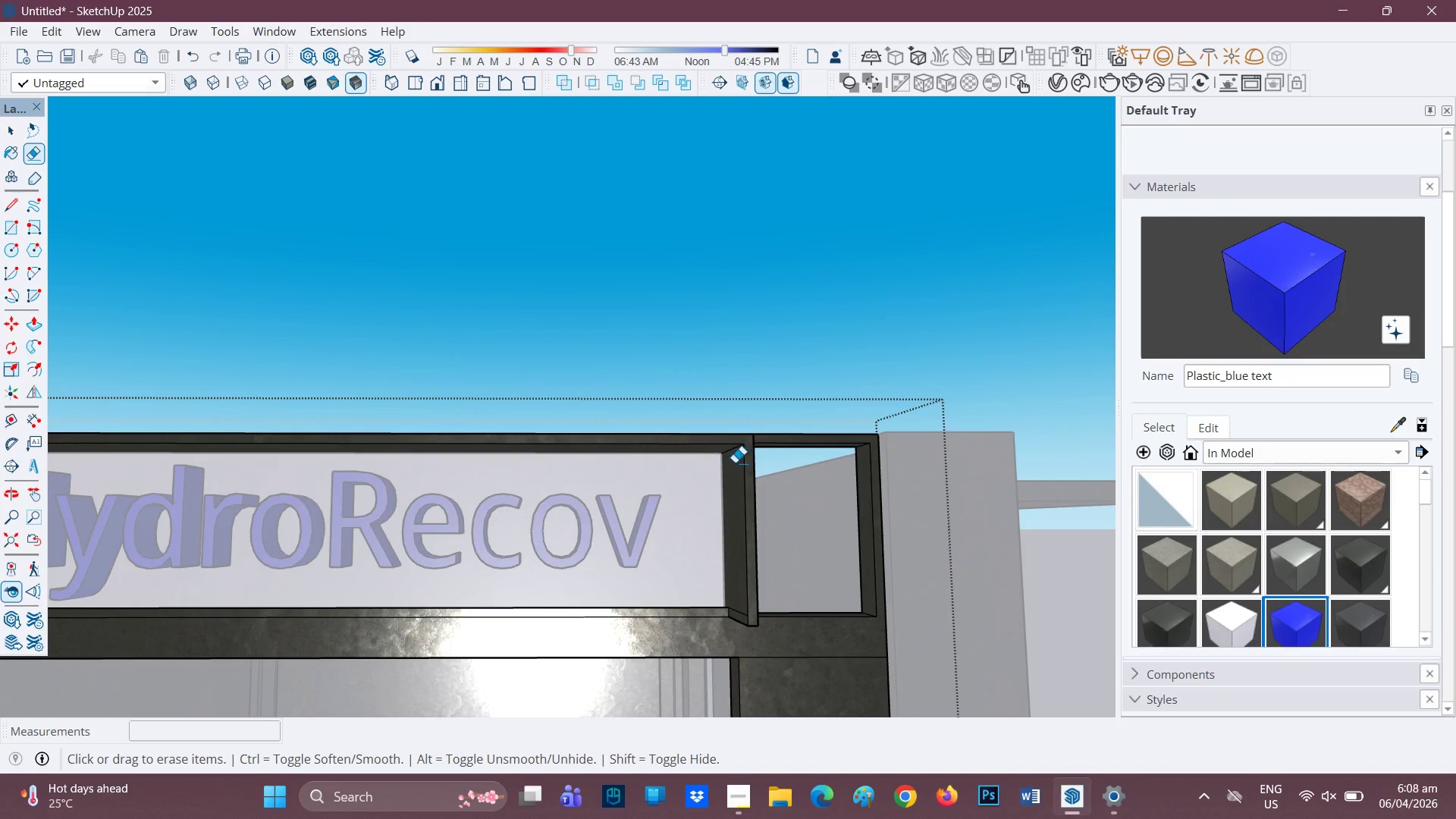 
key(P)
 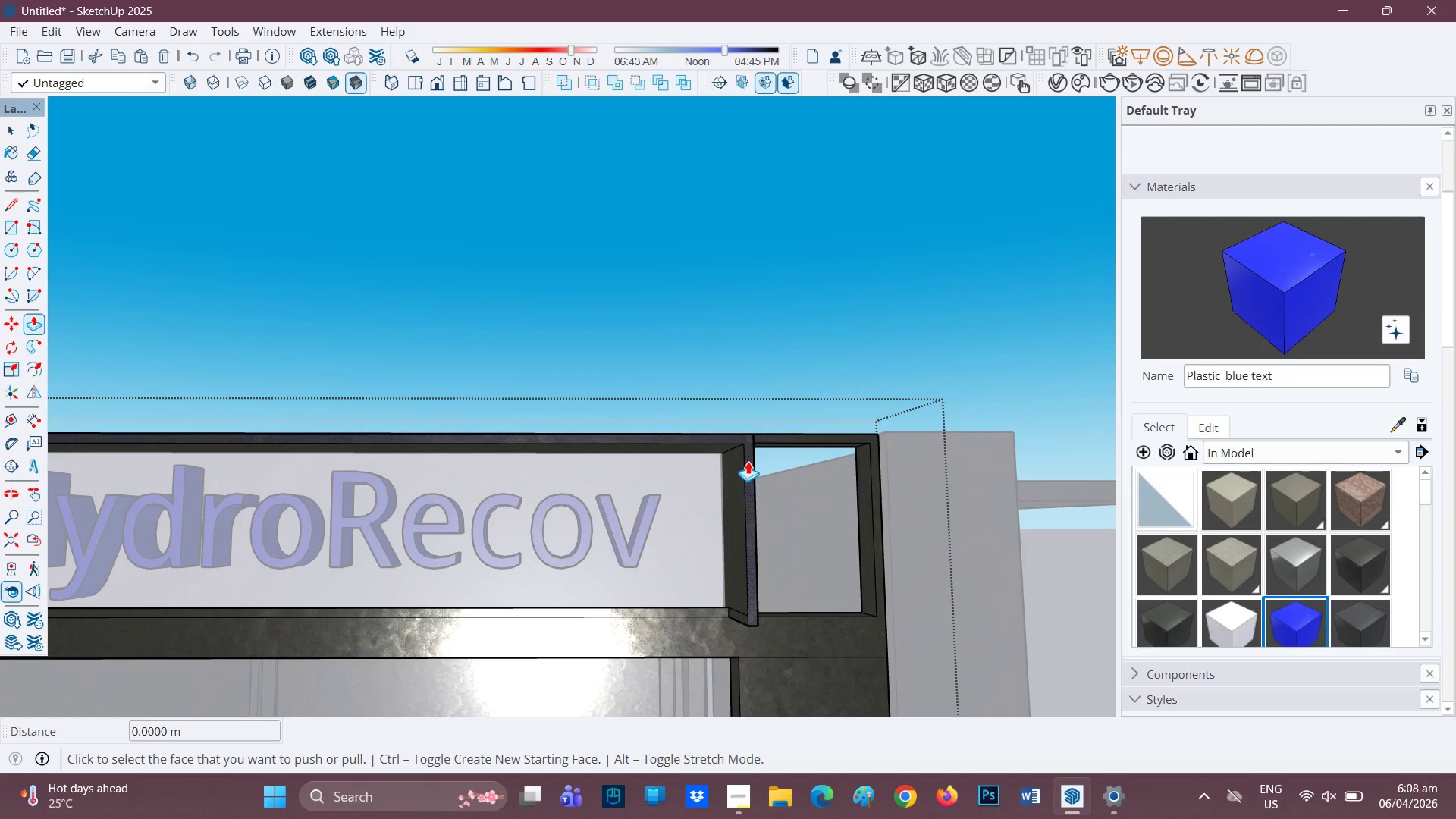 
left_click([747, 461])
 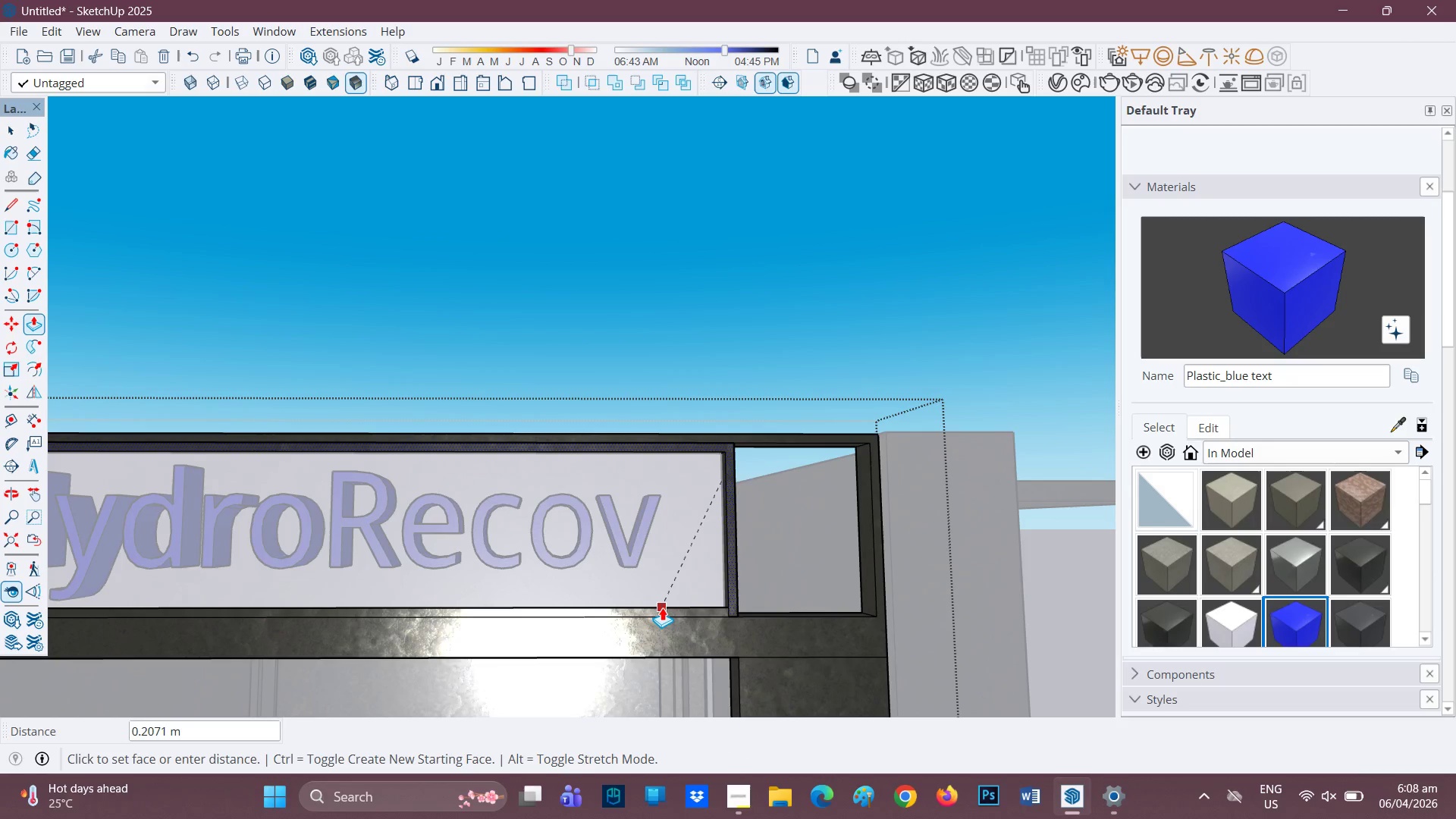 
left_click([667, 607])
 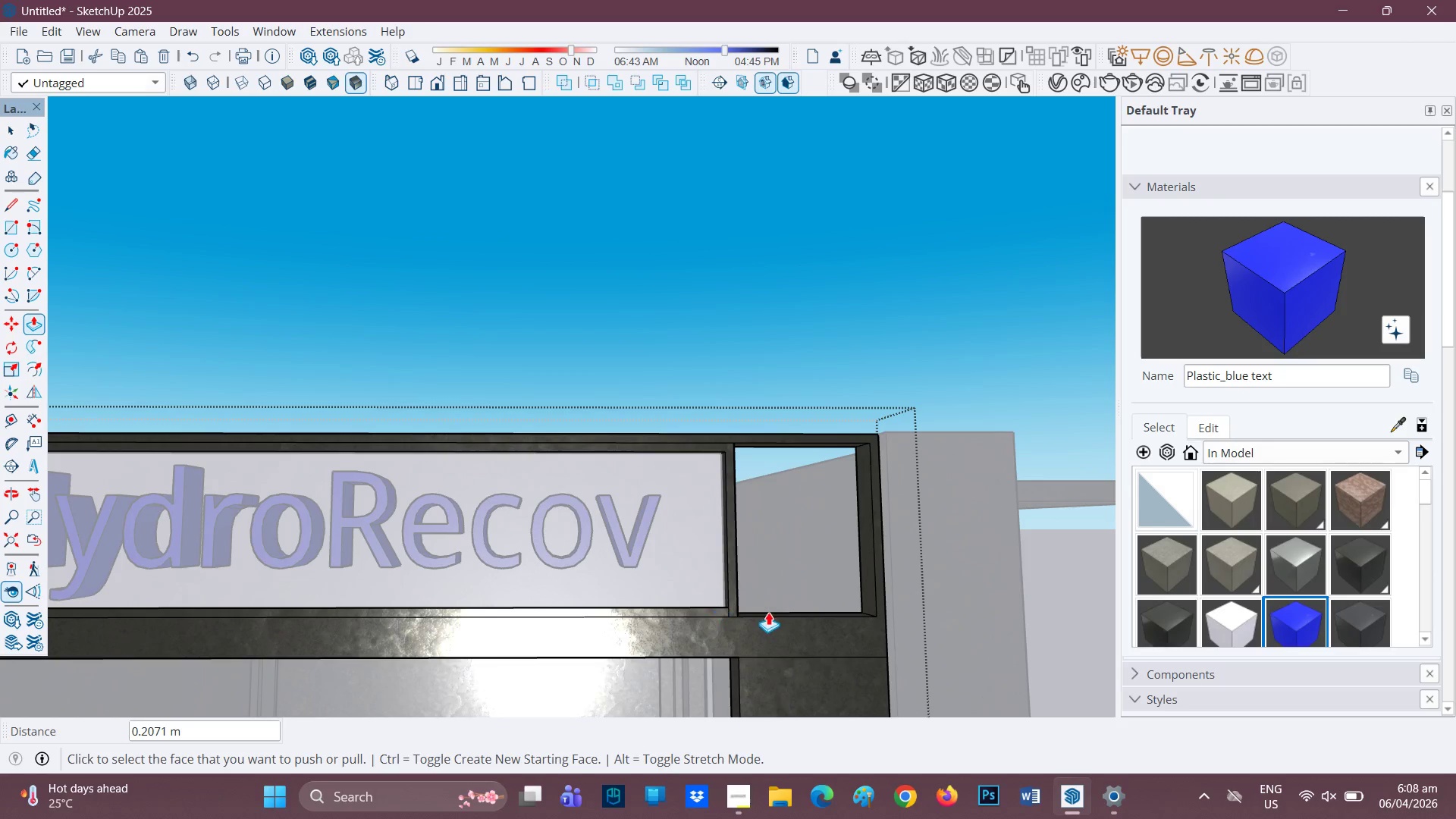 
scroll: coordinate [724, 601], scroll_direction: up, amount: 12.0
 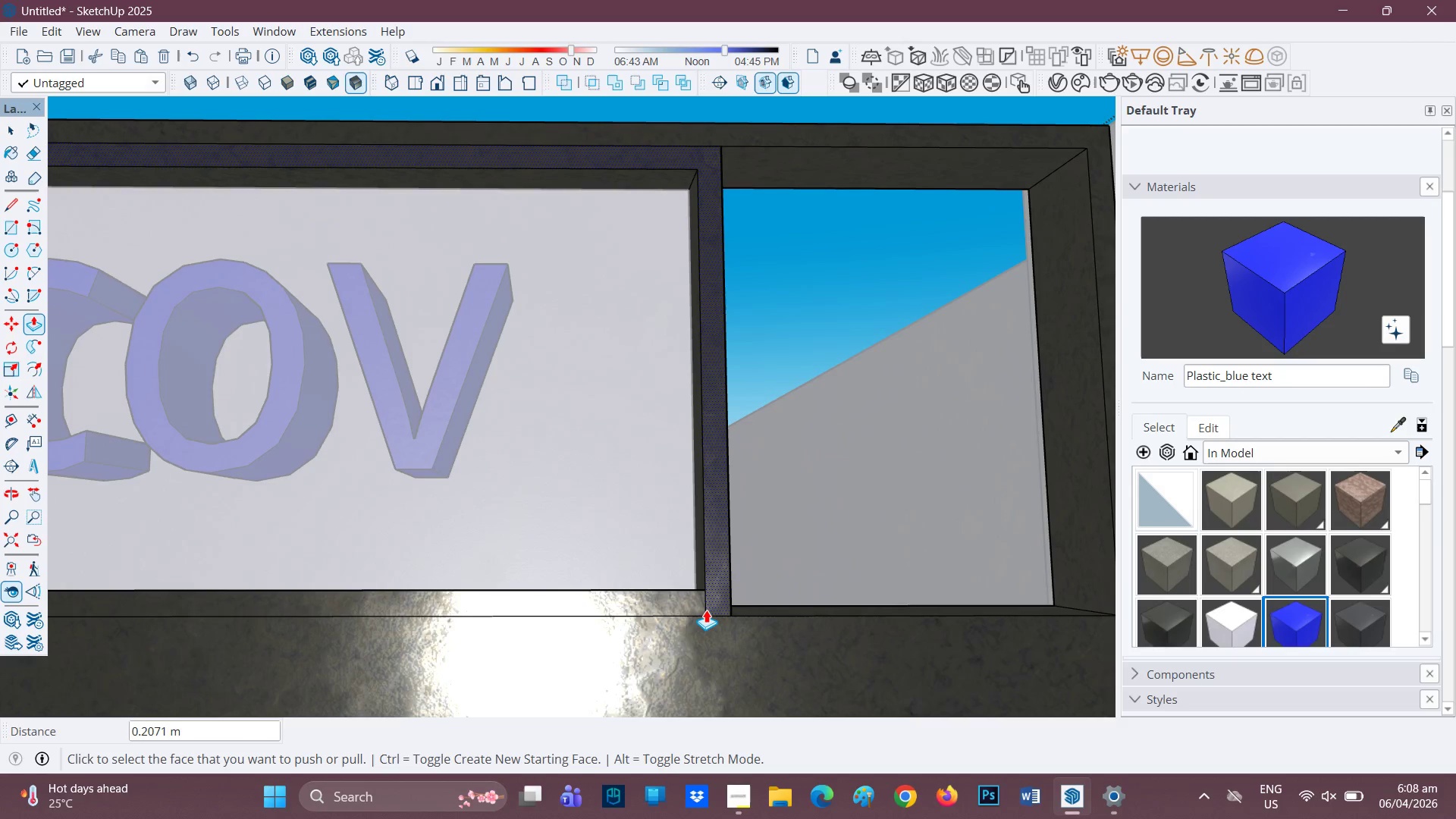 
key(E)
 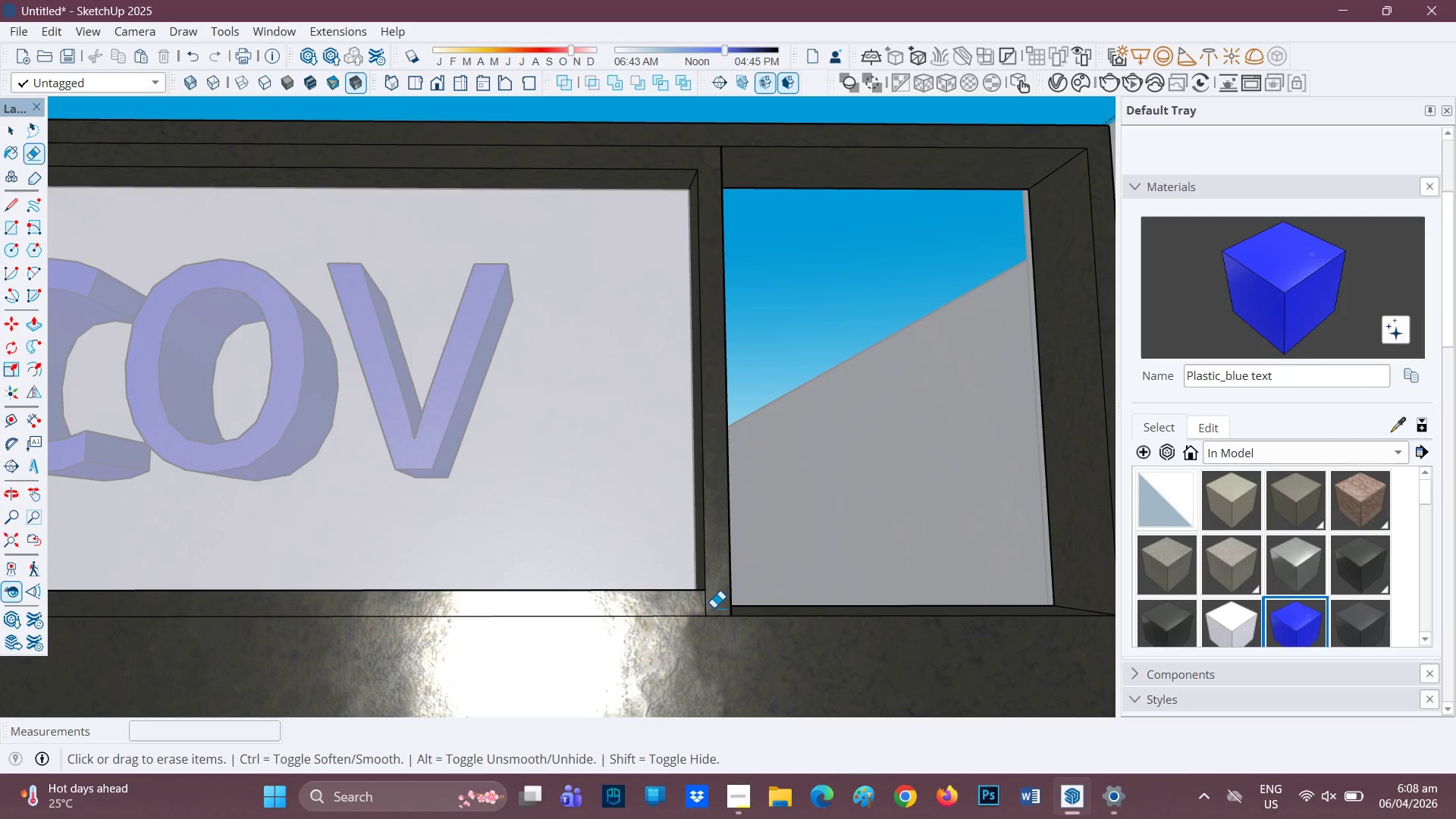 
left_click_drag(start_coordinate=[711, 607], to_coordinate=[705, 606])
 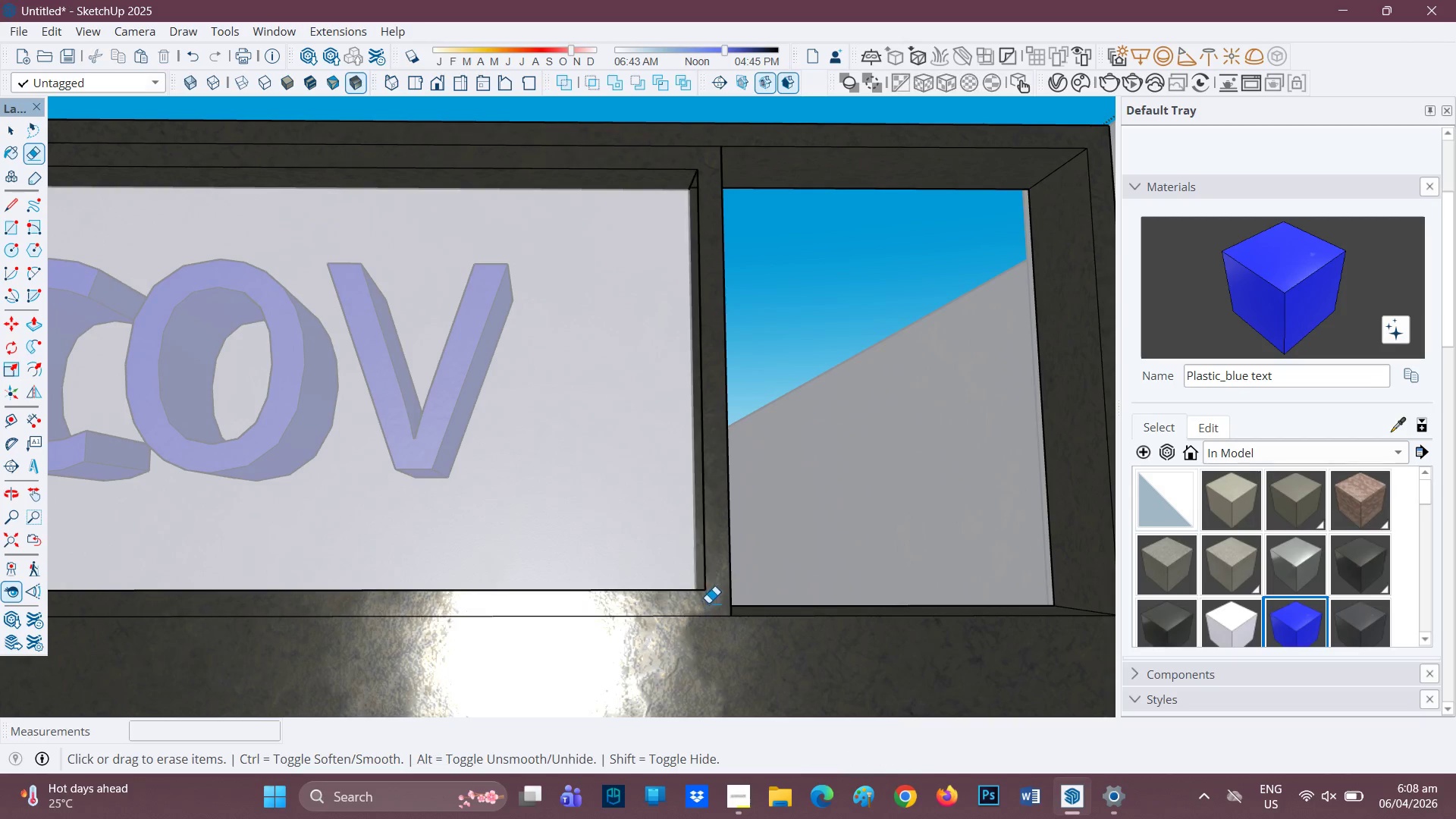 
key(H)
 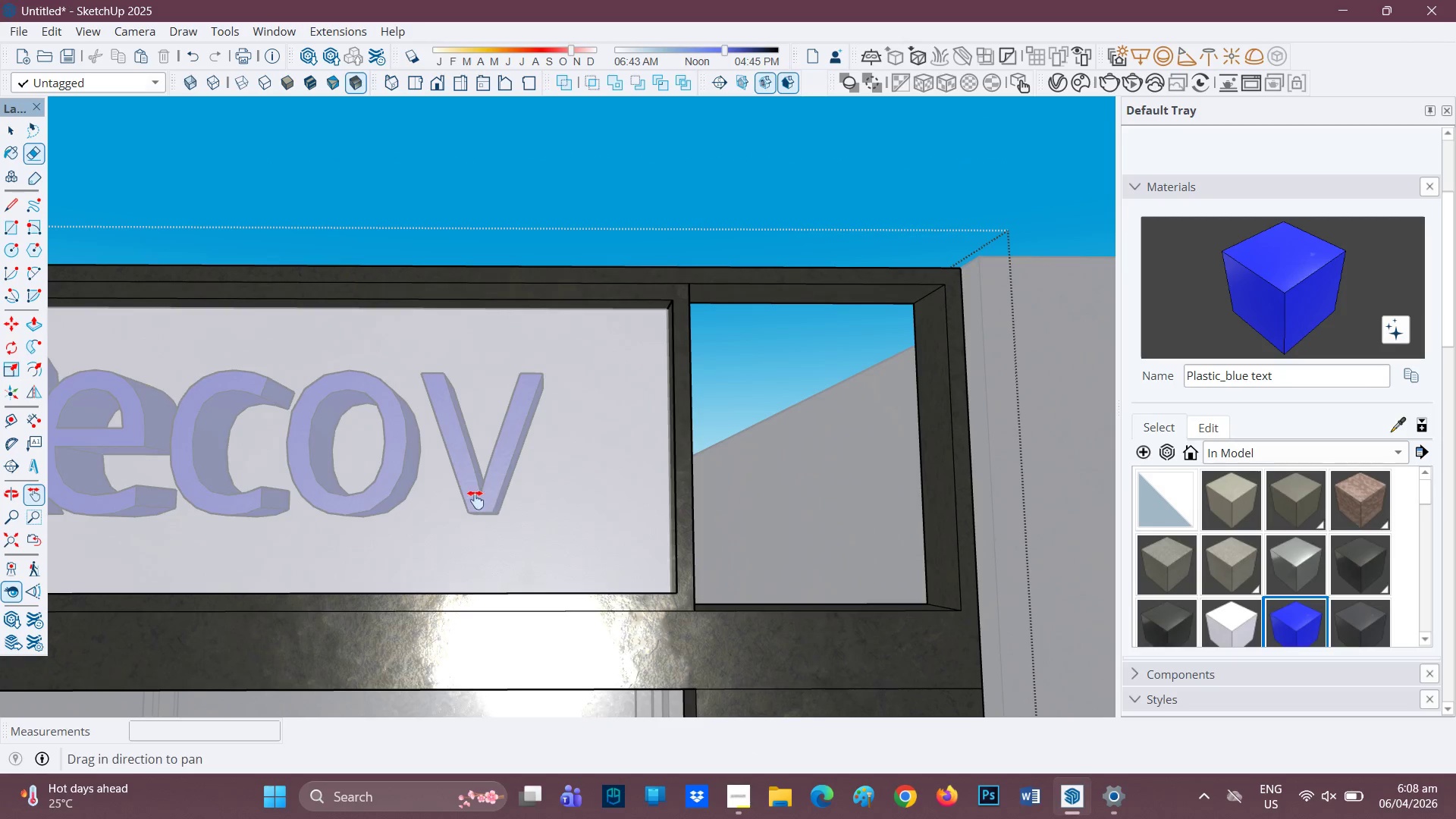 
scroll: coordinate [598, 592], scroll_direction: down, amount: 5.0
 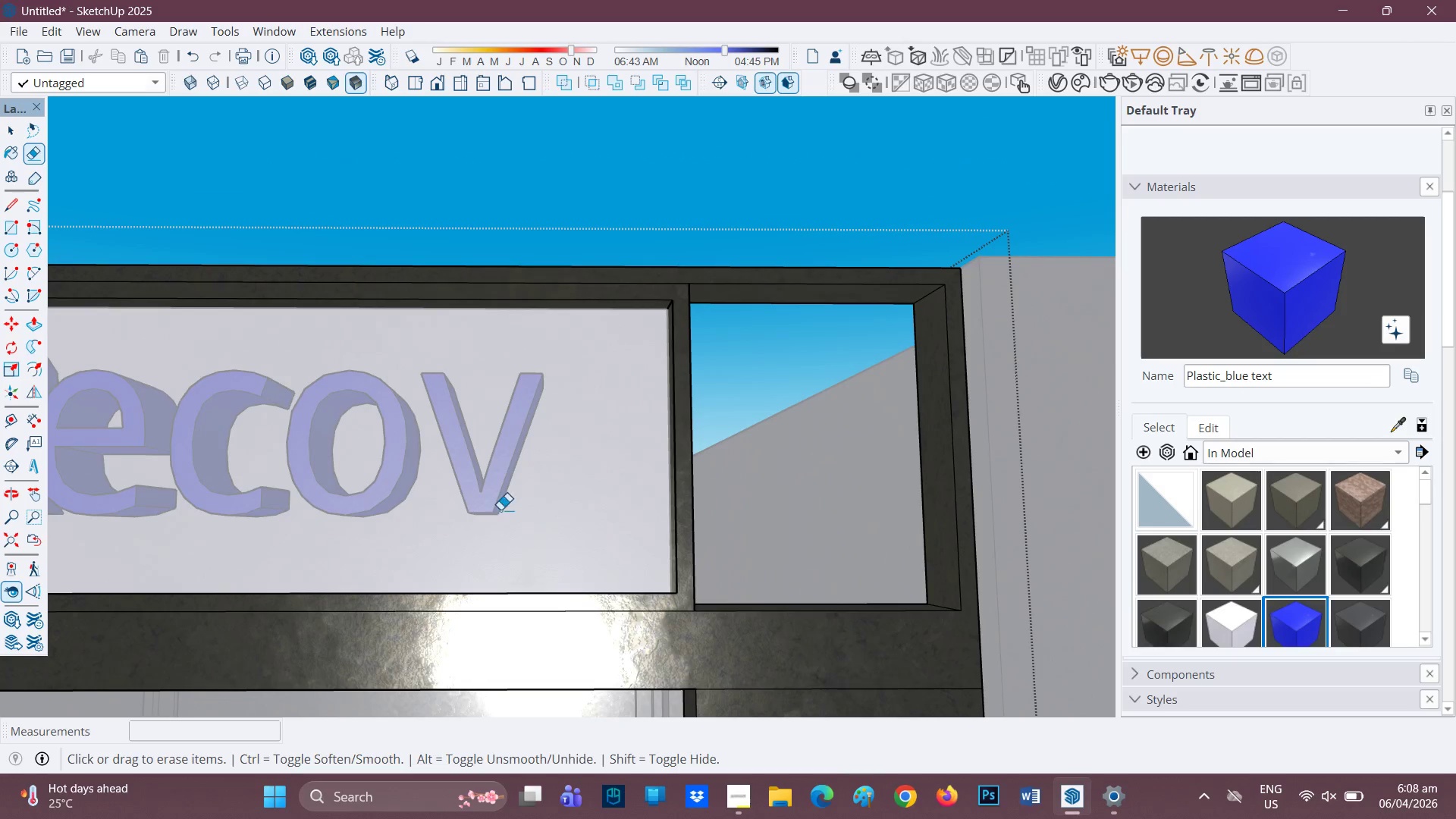 
left_click_drag(start_coordinate=[475, 499], to_coordinate=[989, 497])
 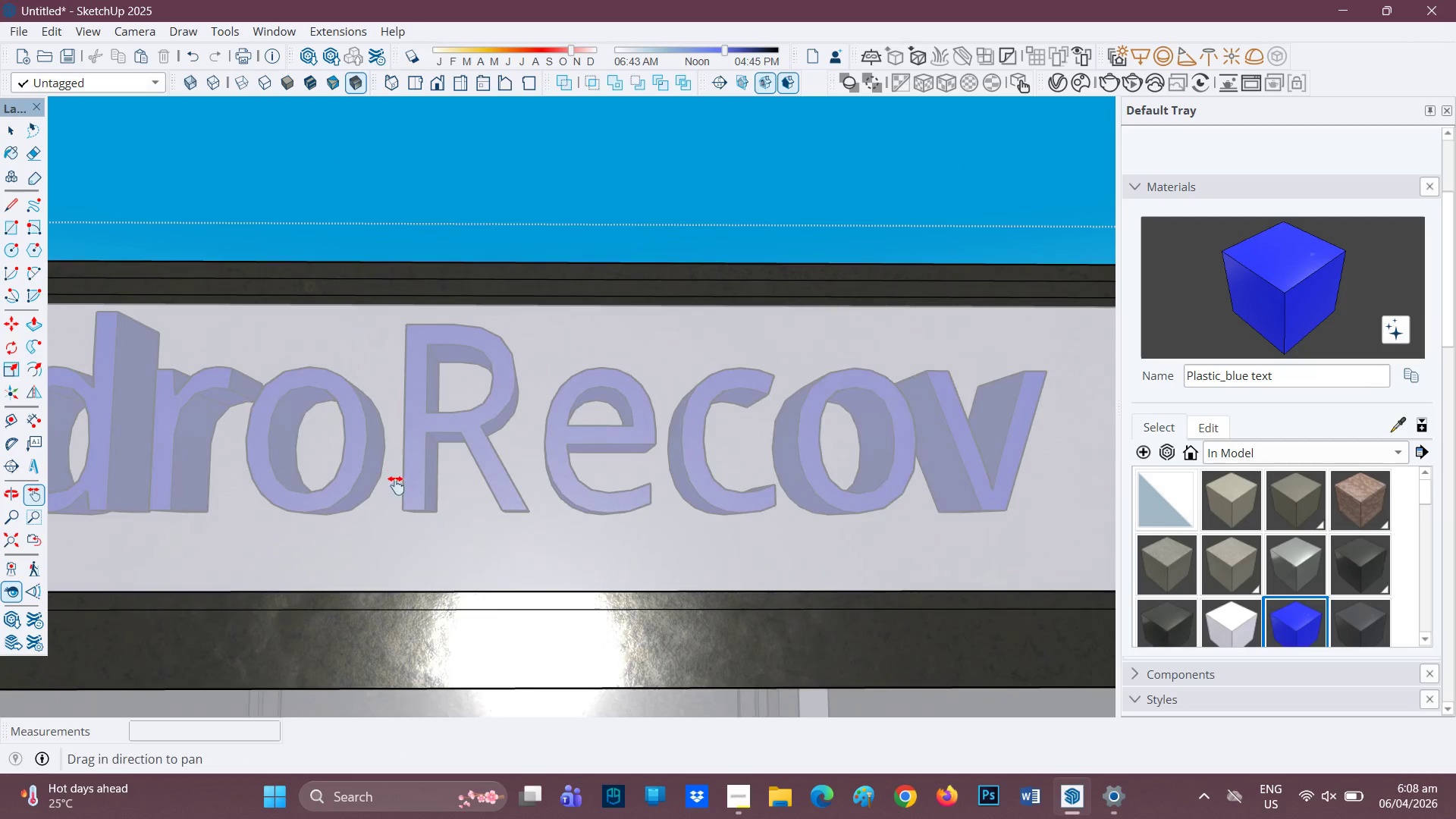 
left_click_drag(start_coordinate=[388, 496], to_coordinate=[1214, 512])
 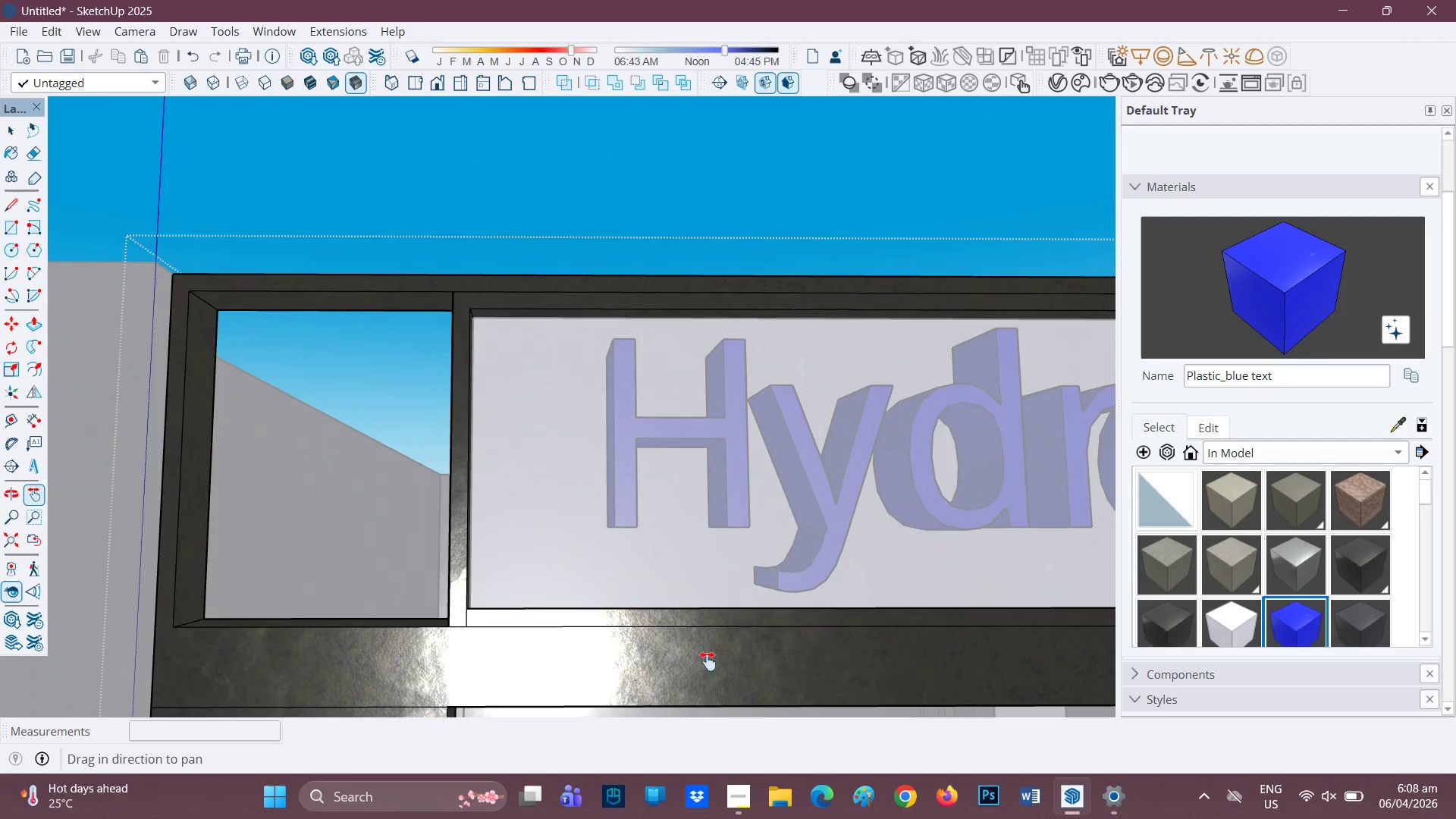 
scroll: coordinate [530, 617], scroll_direction: up, amount: 2.0
 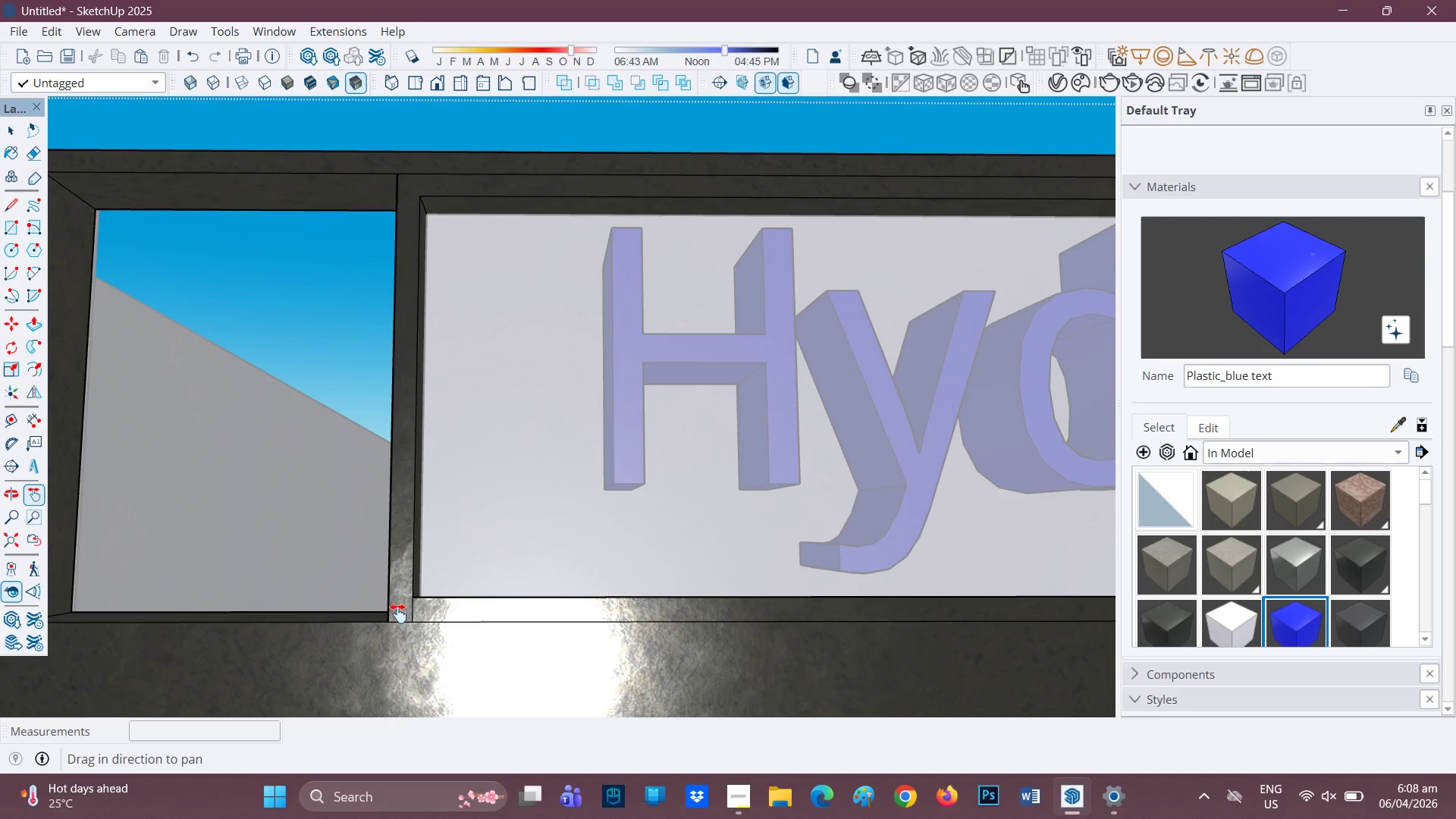 
key(E)
 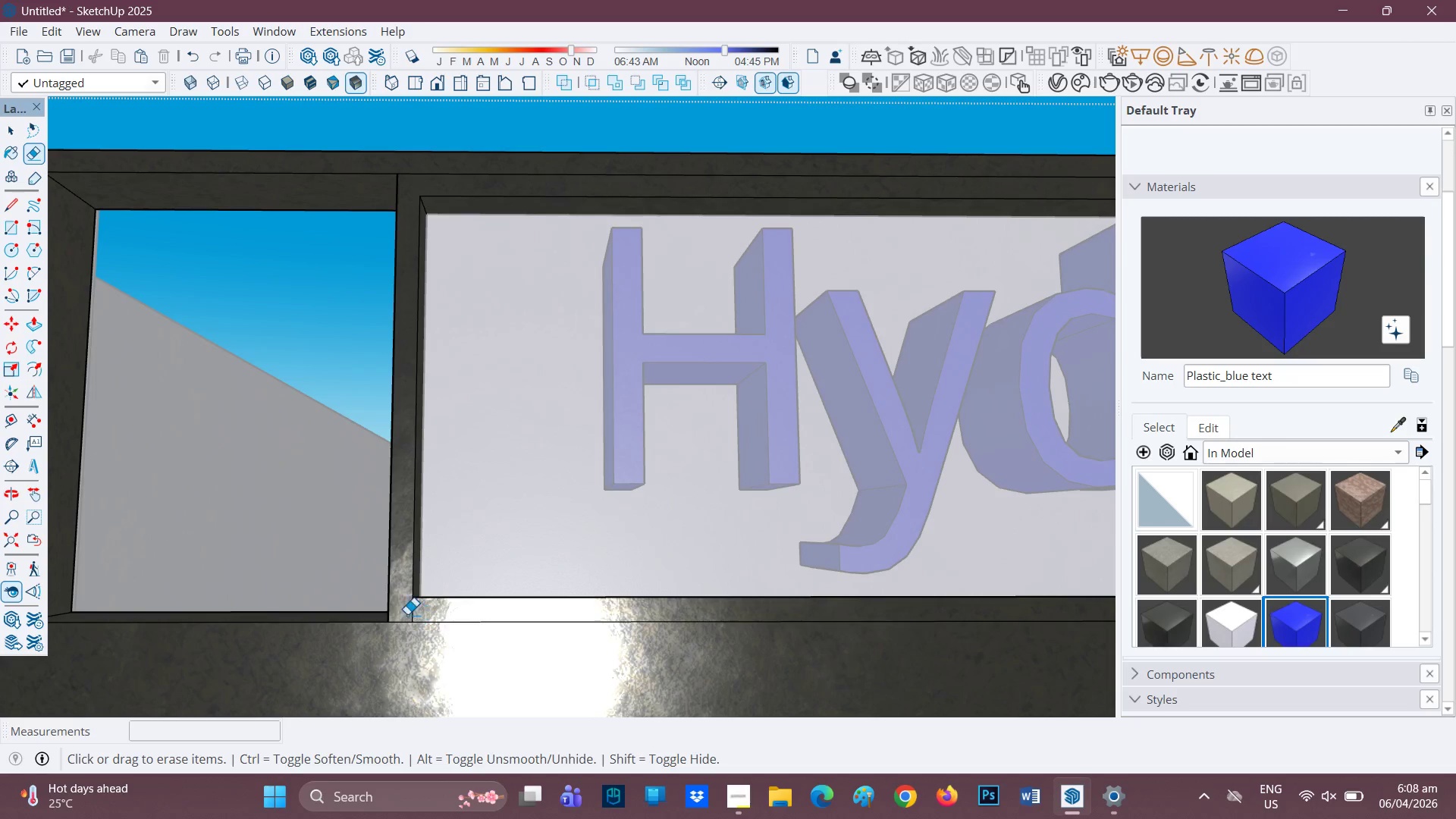 
left_click_drag(start_coordinate=[403, 616], to_coordinate=[417, 618])
 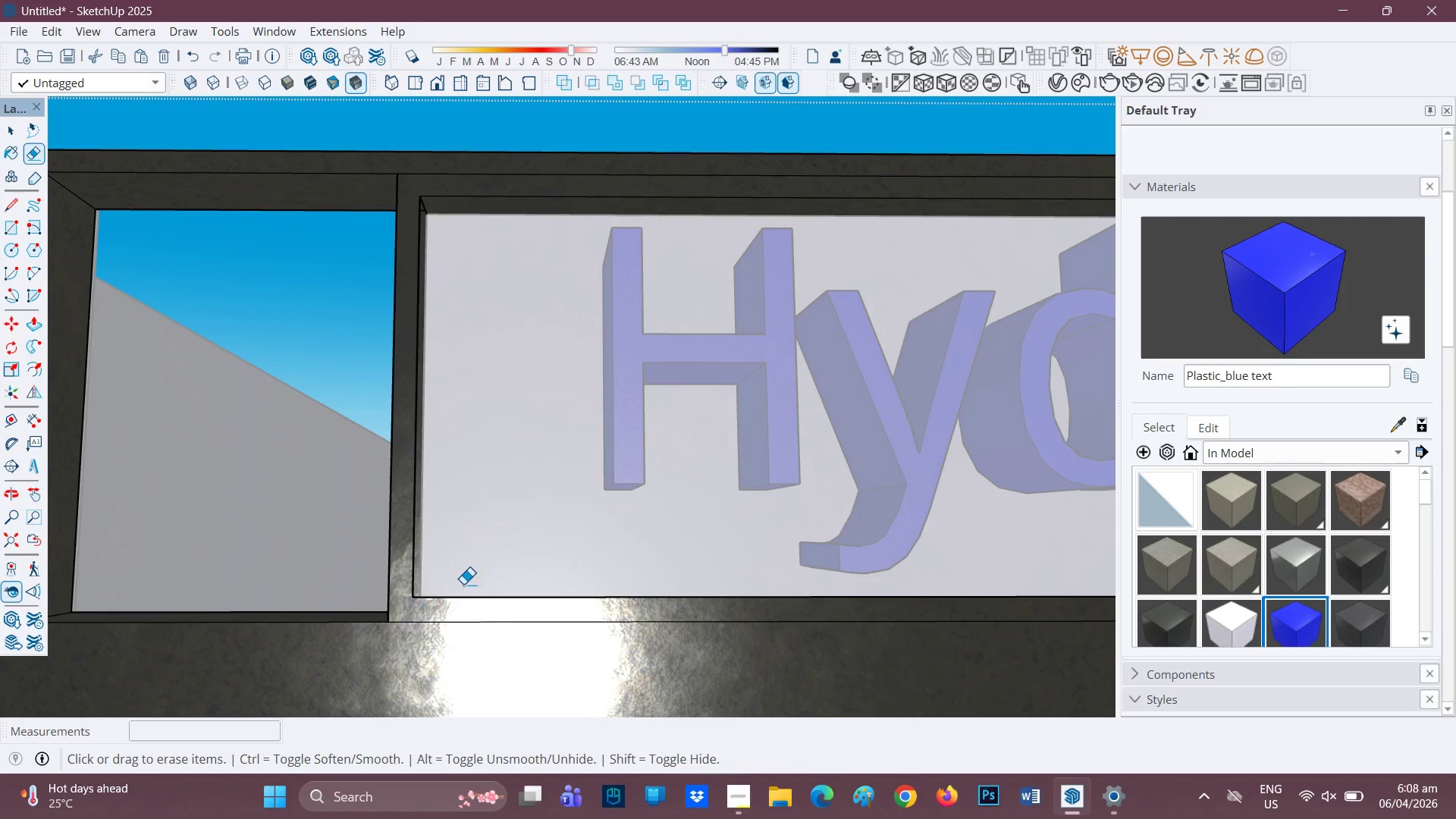 
scroll: coordinate [652, 586], scroll_direction: down, amount: 10.0
 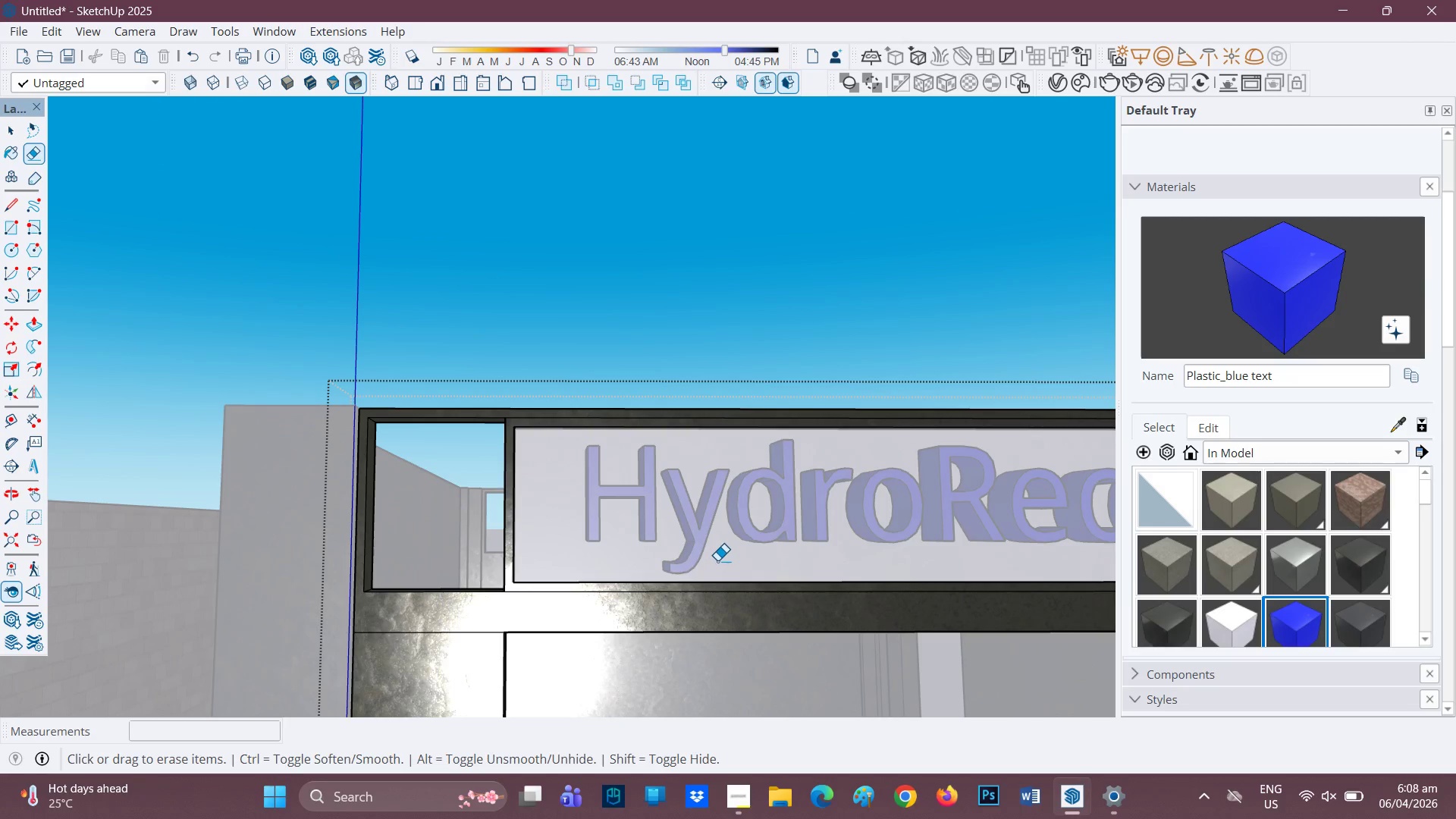 
key(H)
 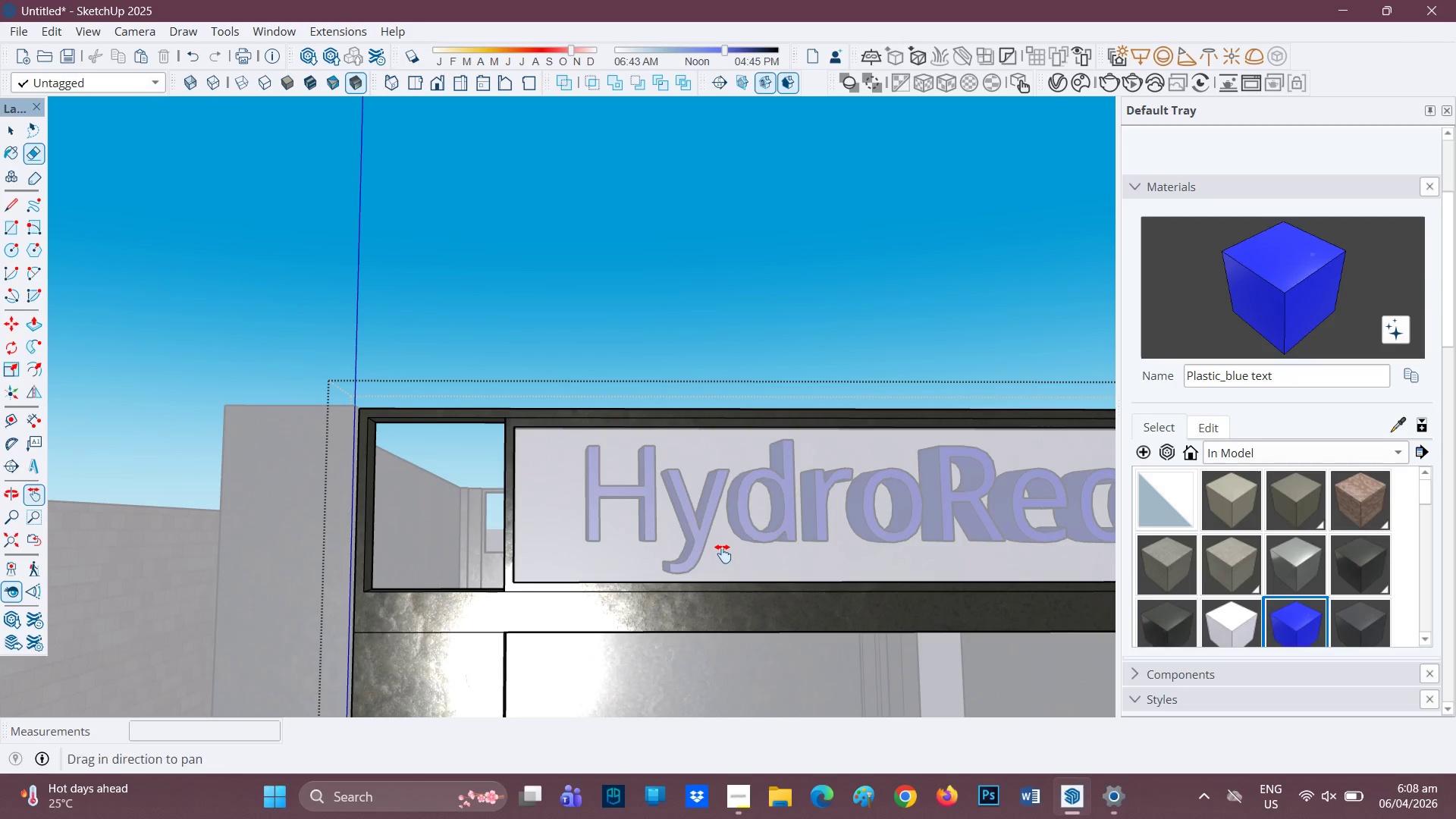 
left_click_drag(start_coordinate=[720, 551], to_coordinate=[356, 510])
 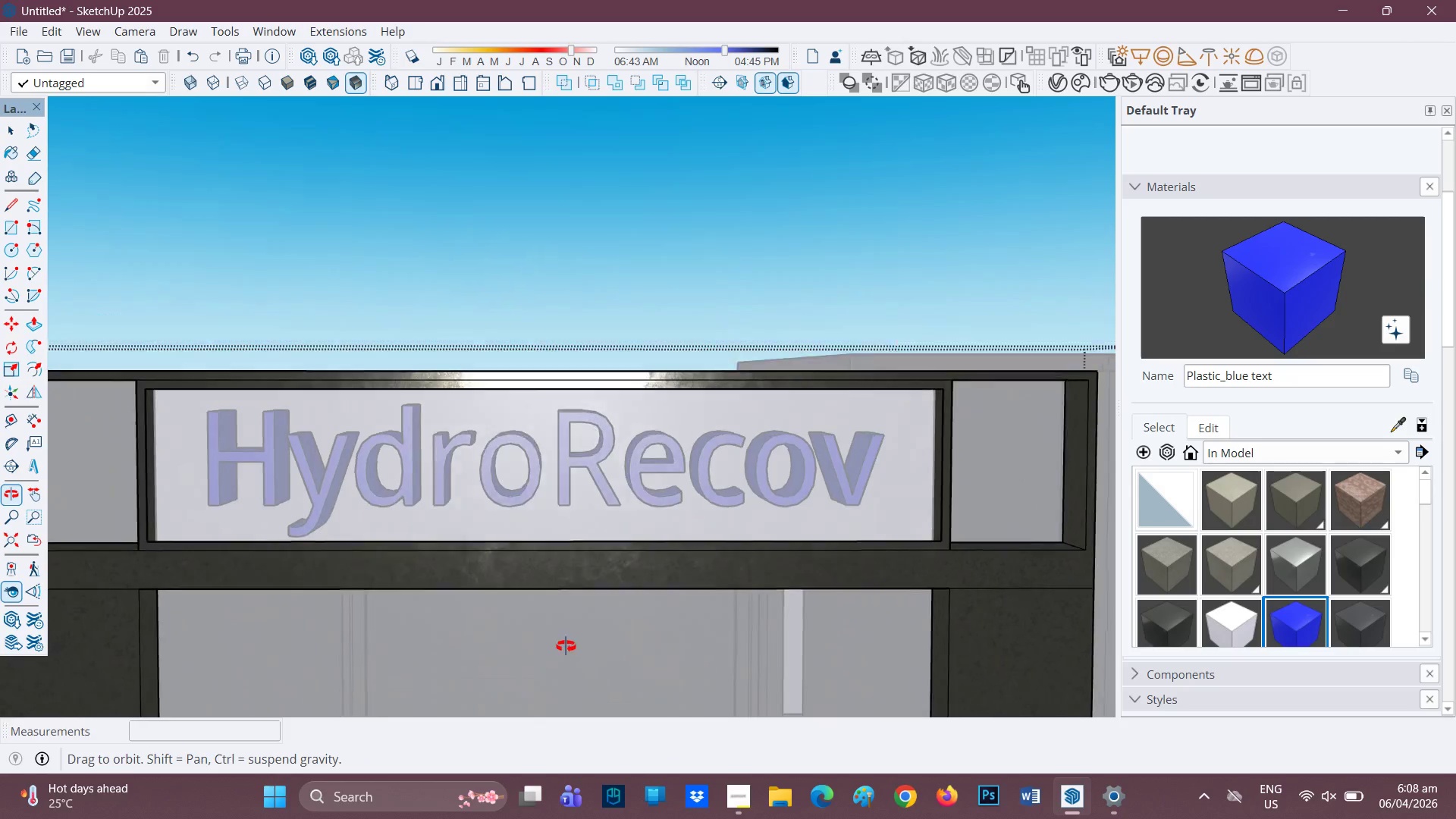 
scroll: coordinate [594, 613], scroll_direction: down, amount: 3.0
 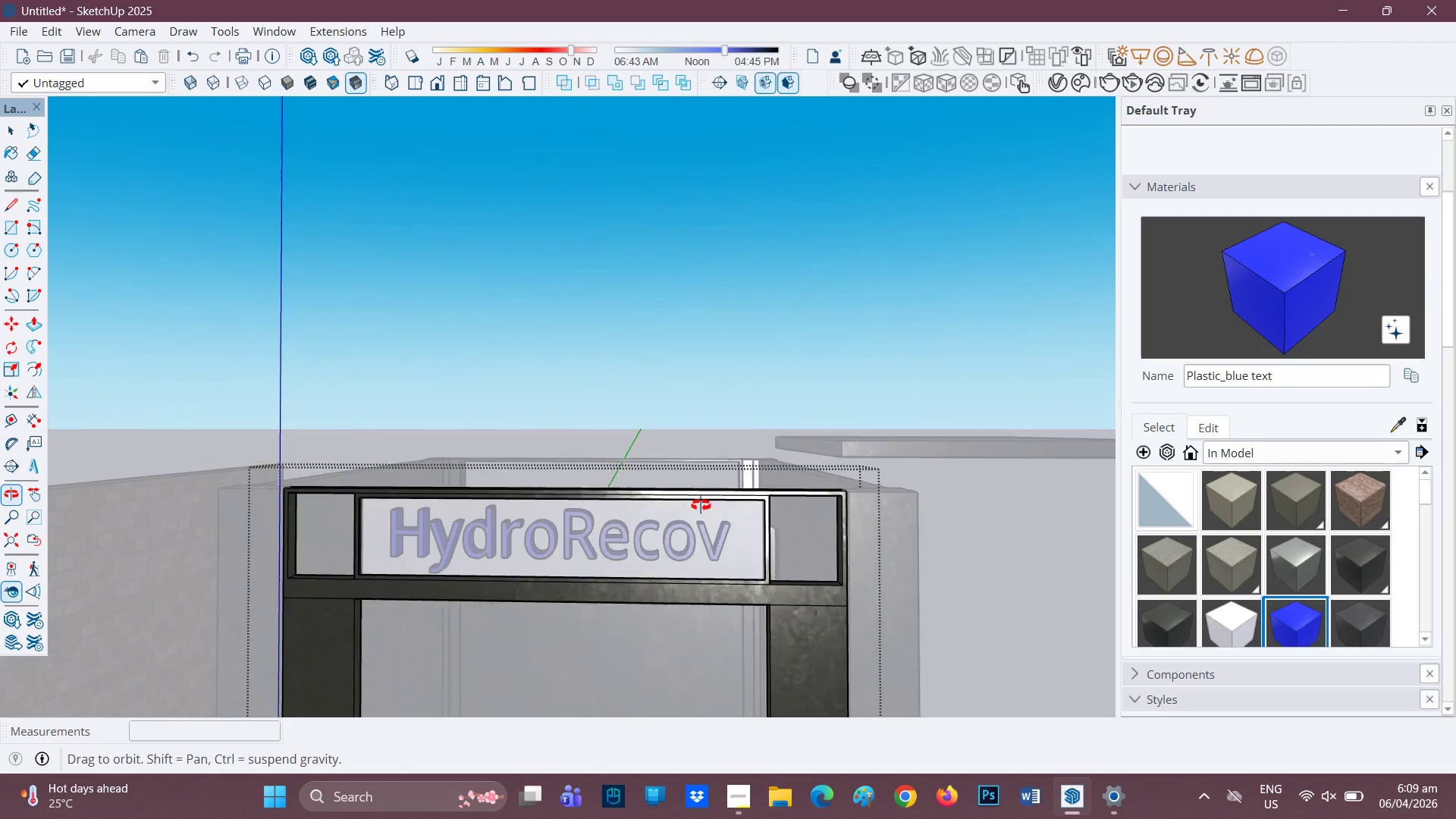 
scroll: coordinate [712, 547], scroll_direction: none, amount: 0.0
 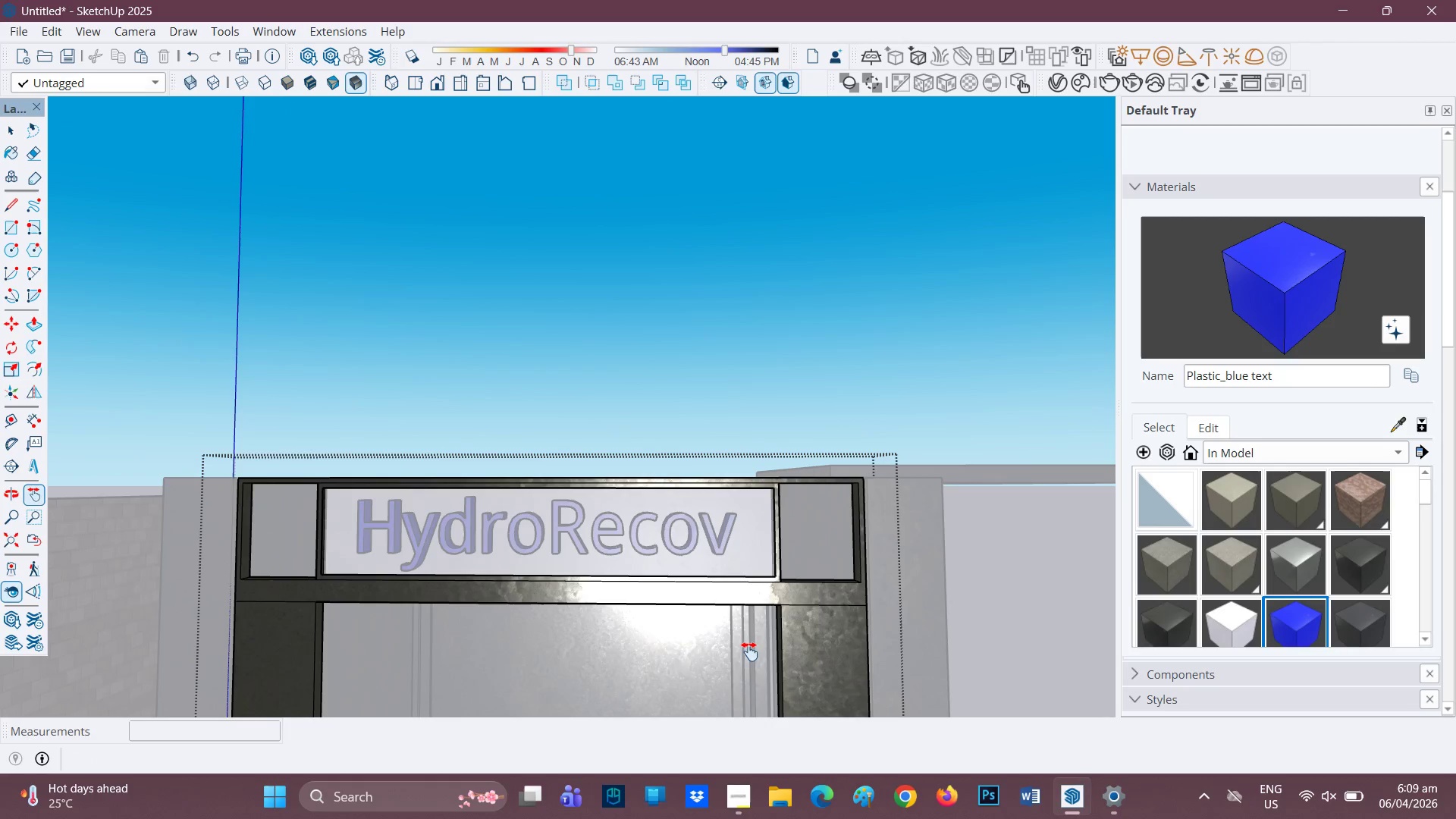 
scroll: coordinate [712, 625], scroll_direction: up, amount: 1.0
 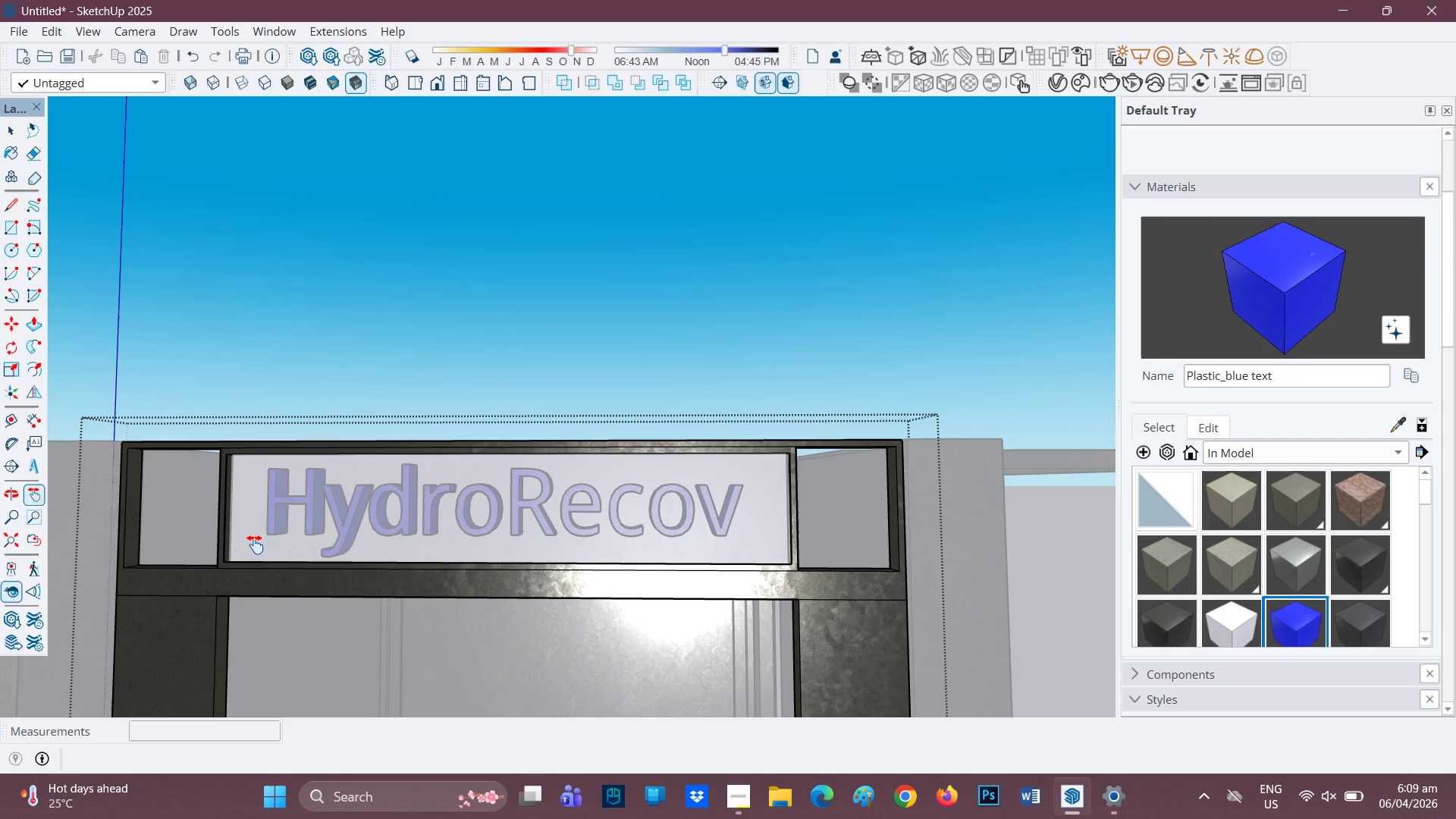 
wait(5.9)
 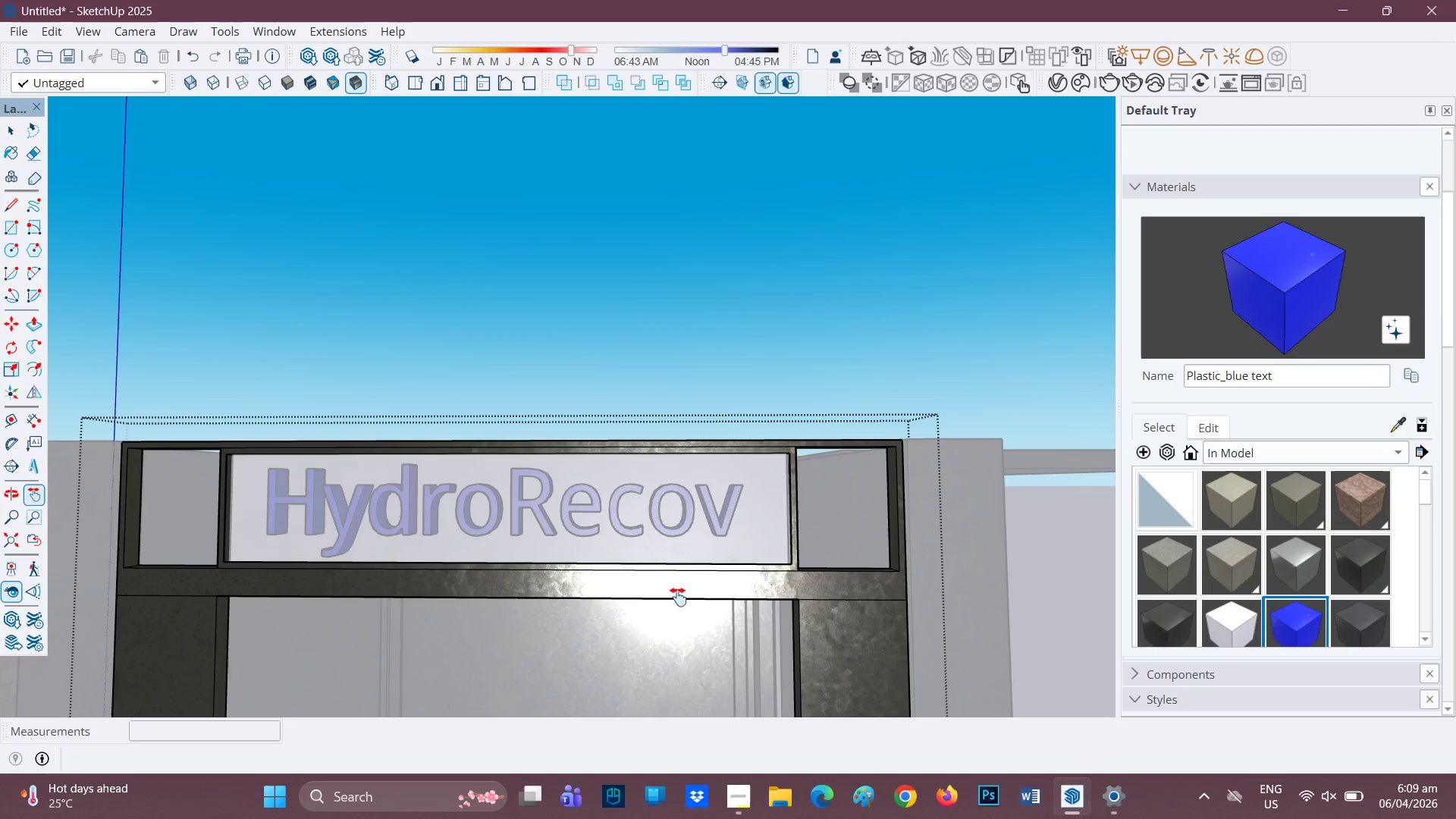 
scroll: coordinate [515, 613], scroll_direction: up, amount: 1.0
 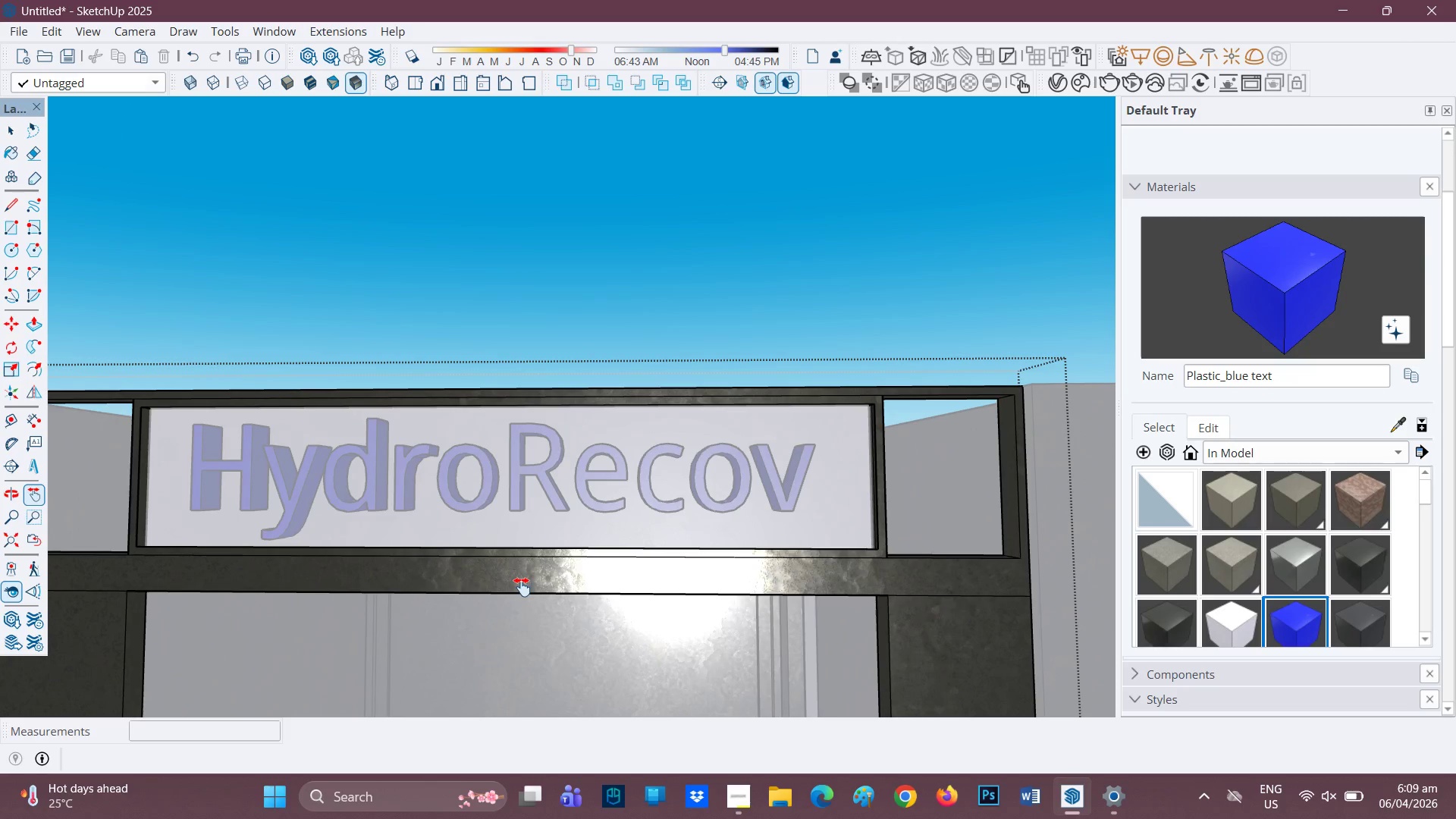 
type(l0.02)
 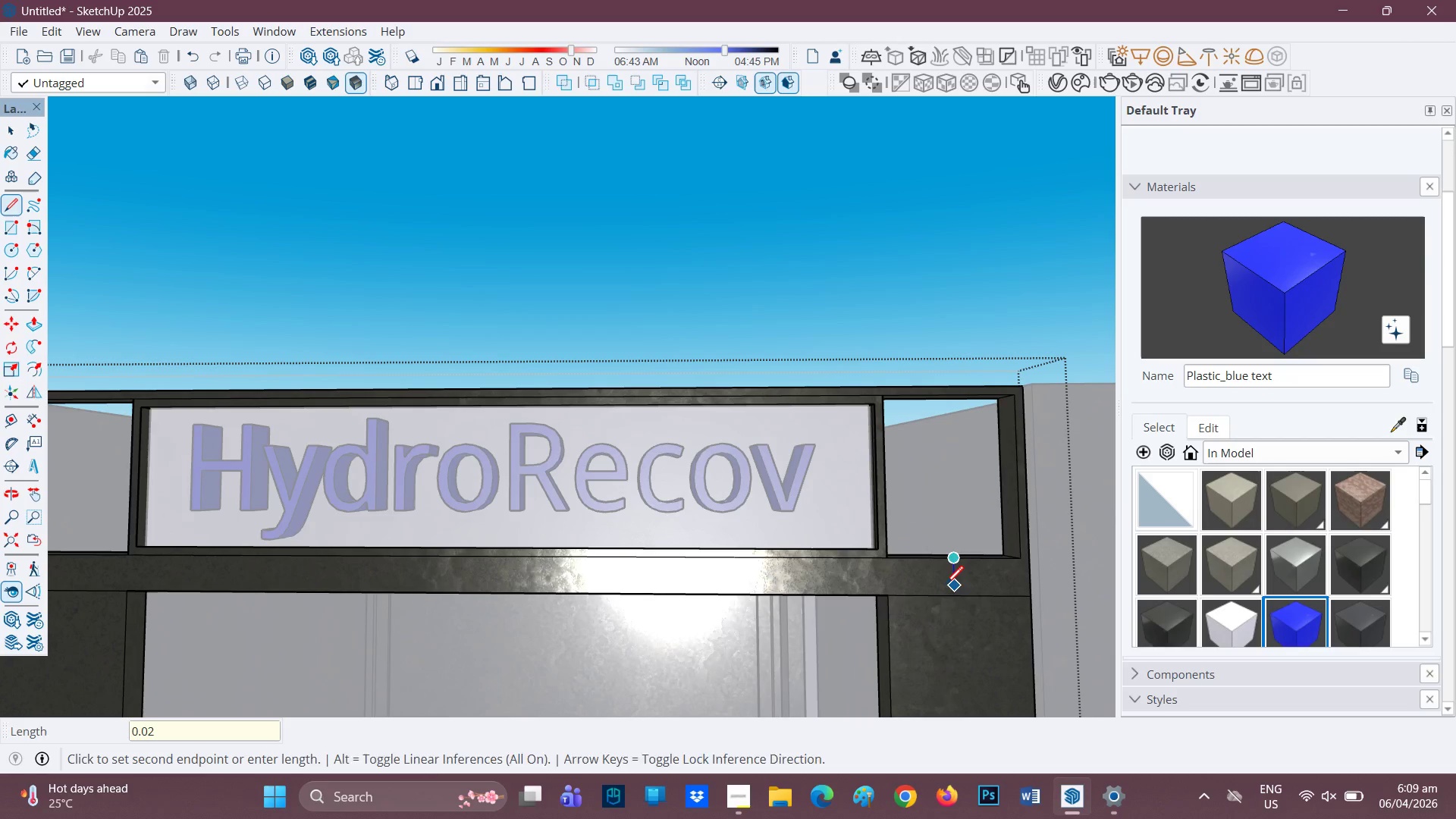 
left_click_drag(start_coordinate=[952, 563], to_coordinate=[952, 566])
 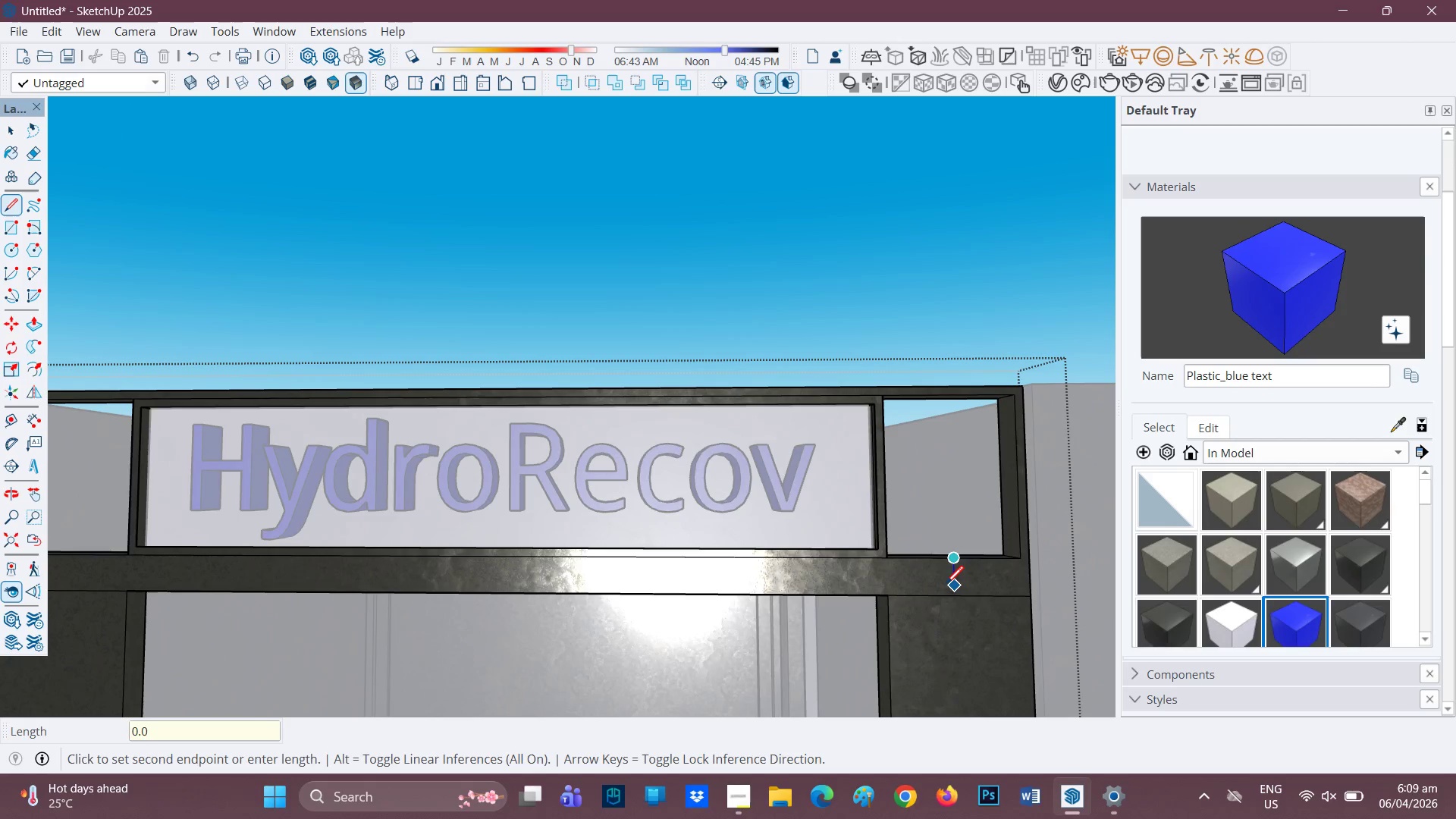 
key(Enter)
 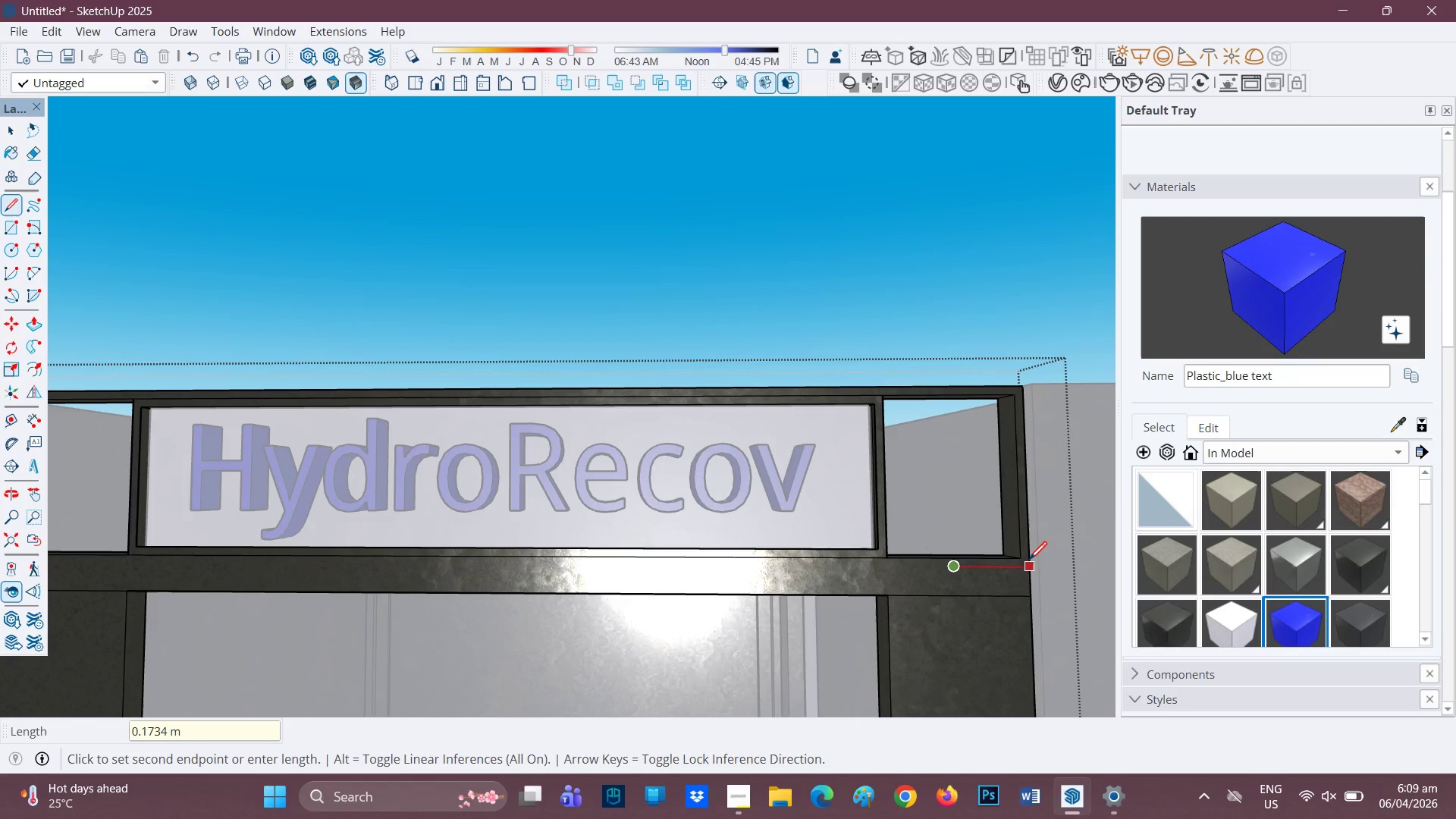 
left_click([1030, 561])
 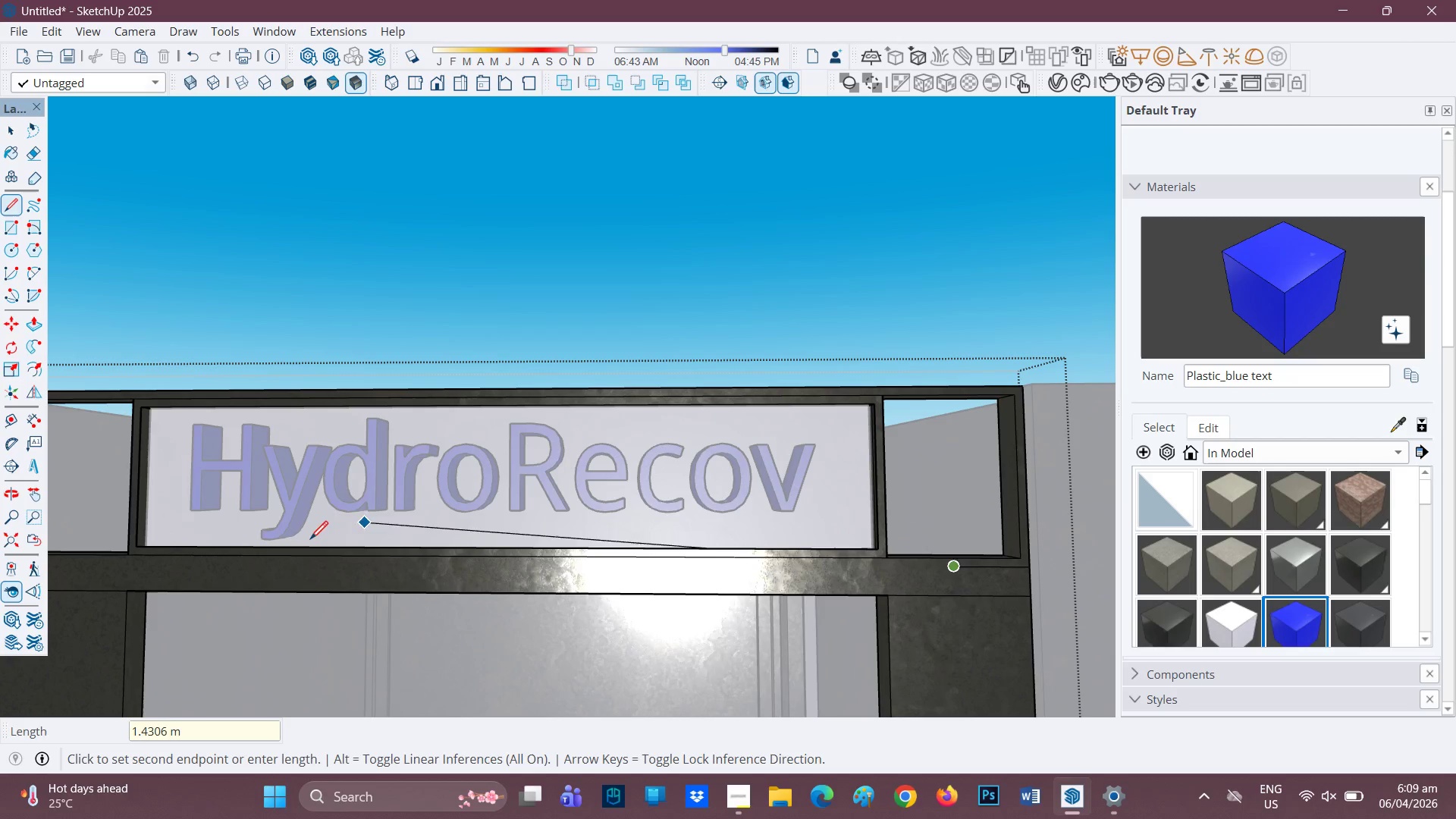 
type(hl)
 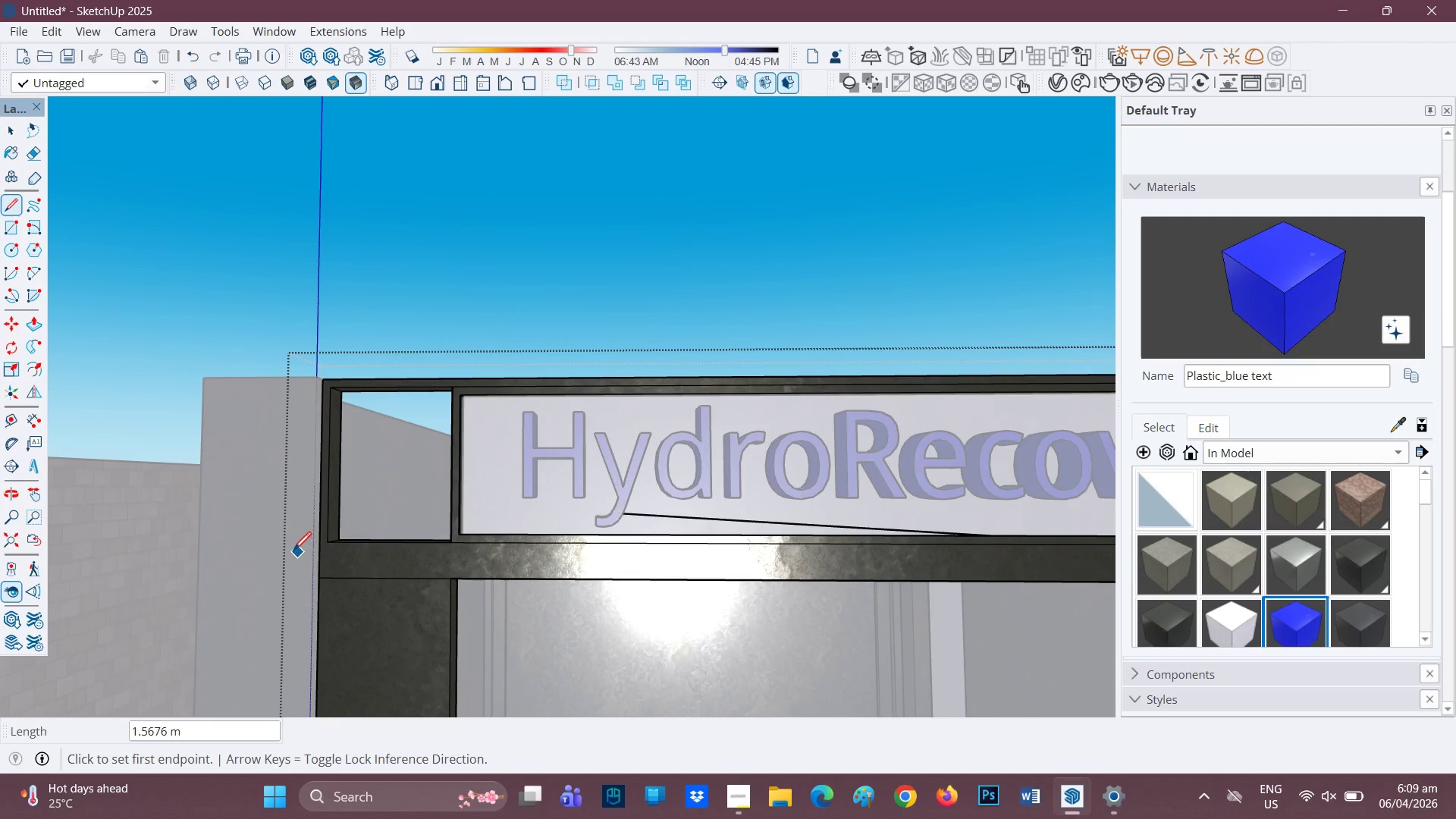 
left_click_drag(start_coordinate=[350, 493], to_coordinate=[668, 480])
 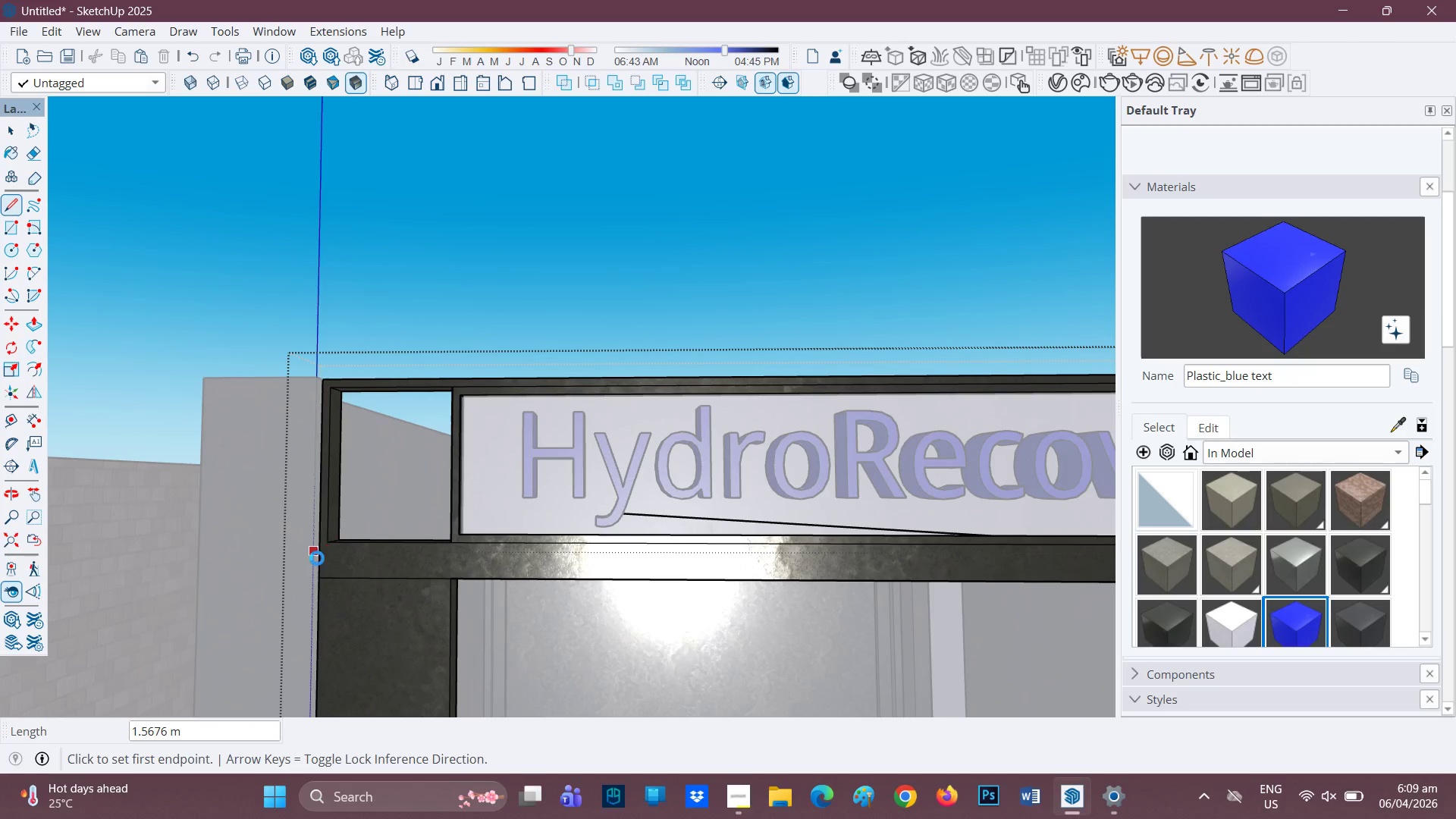 
scroll: coordinate [319, 560], scroll_direction: up, amount: 8.0
 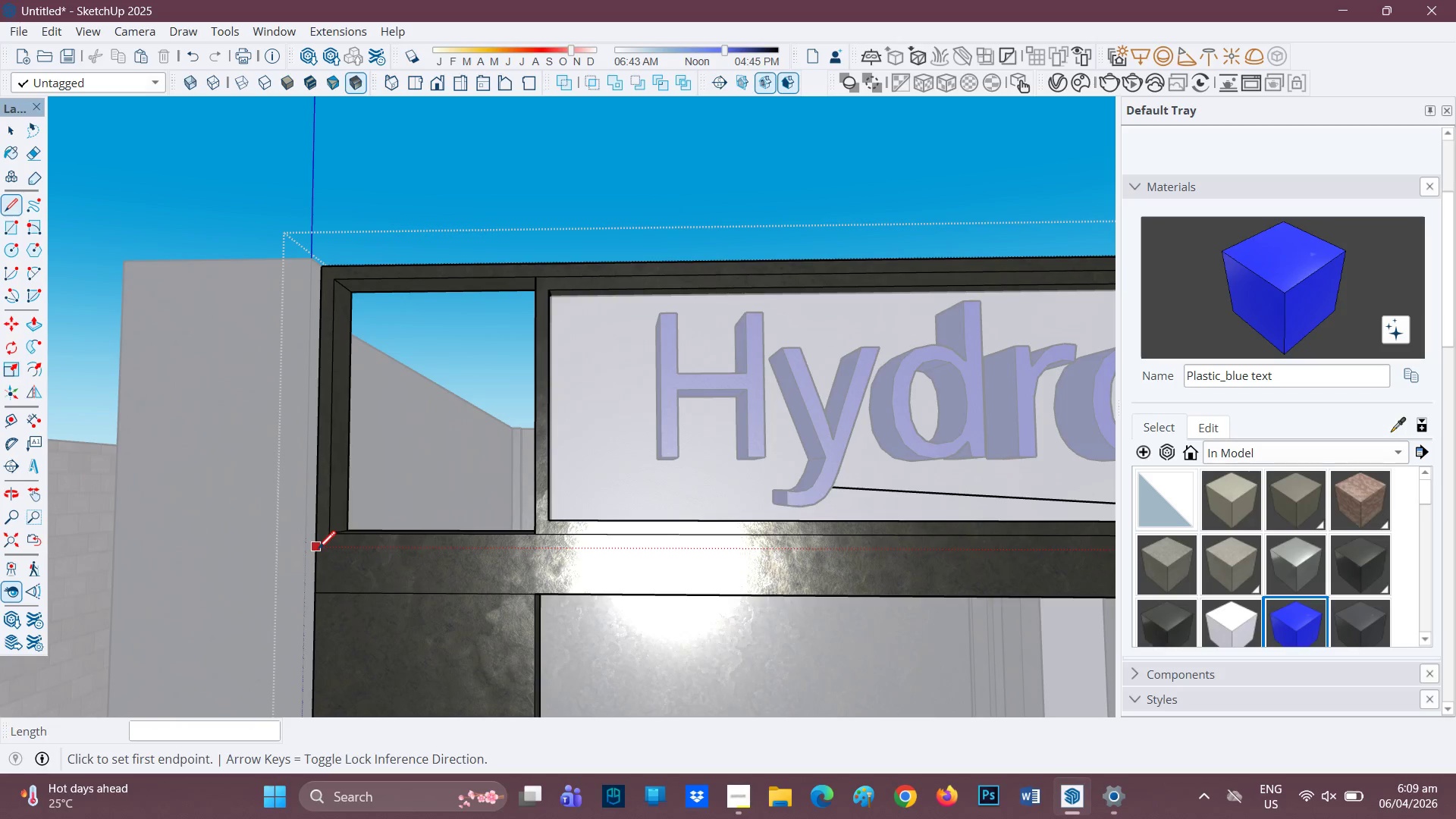 
left_click([318, 551])
 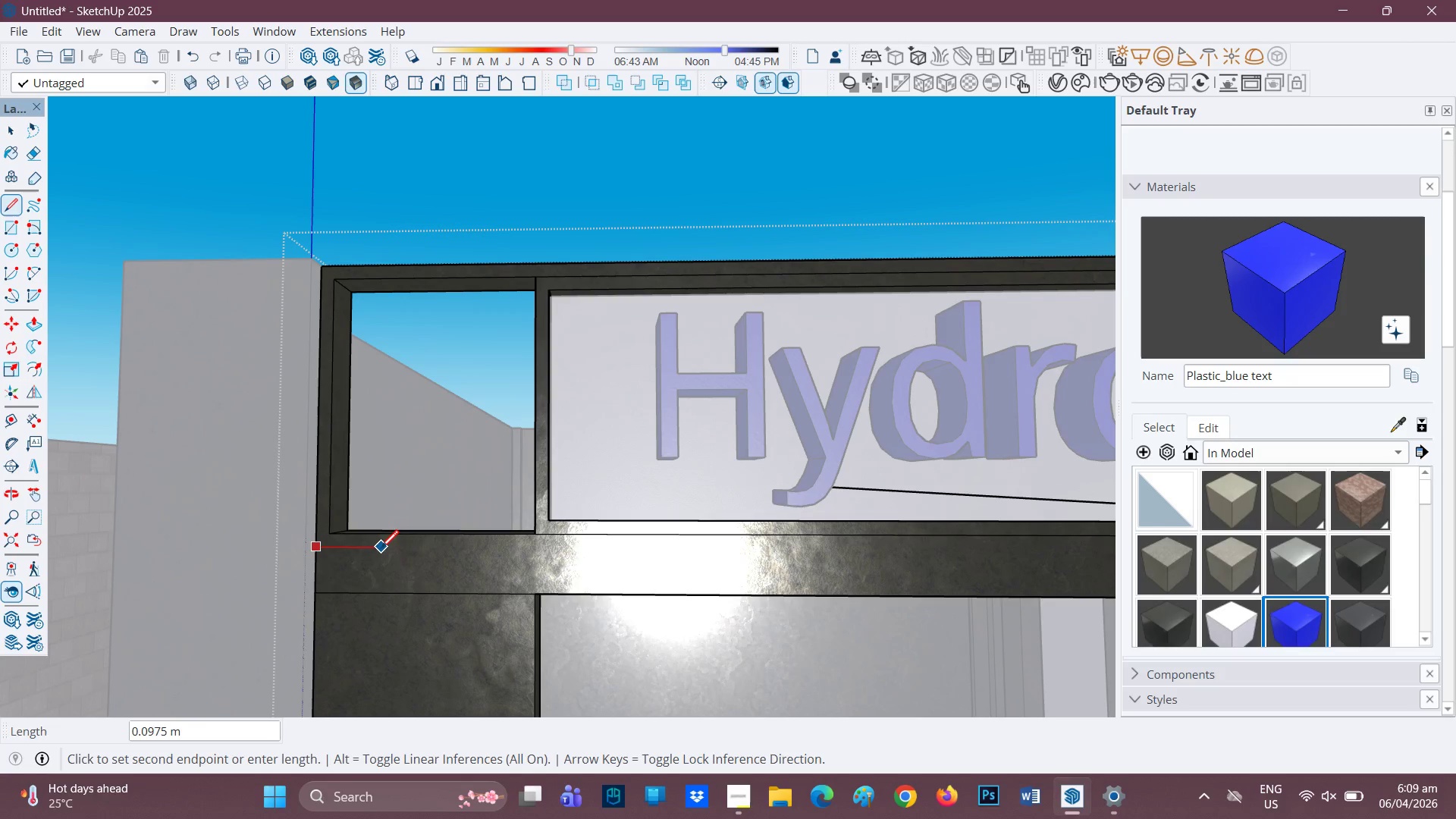 
scroll: coordinate [572, 586], scroll_direction: down, amount: 2.0
 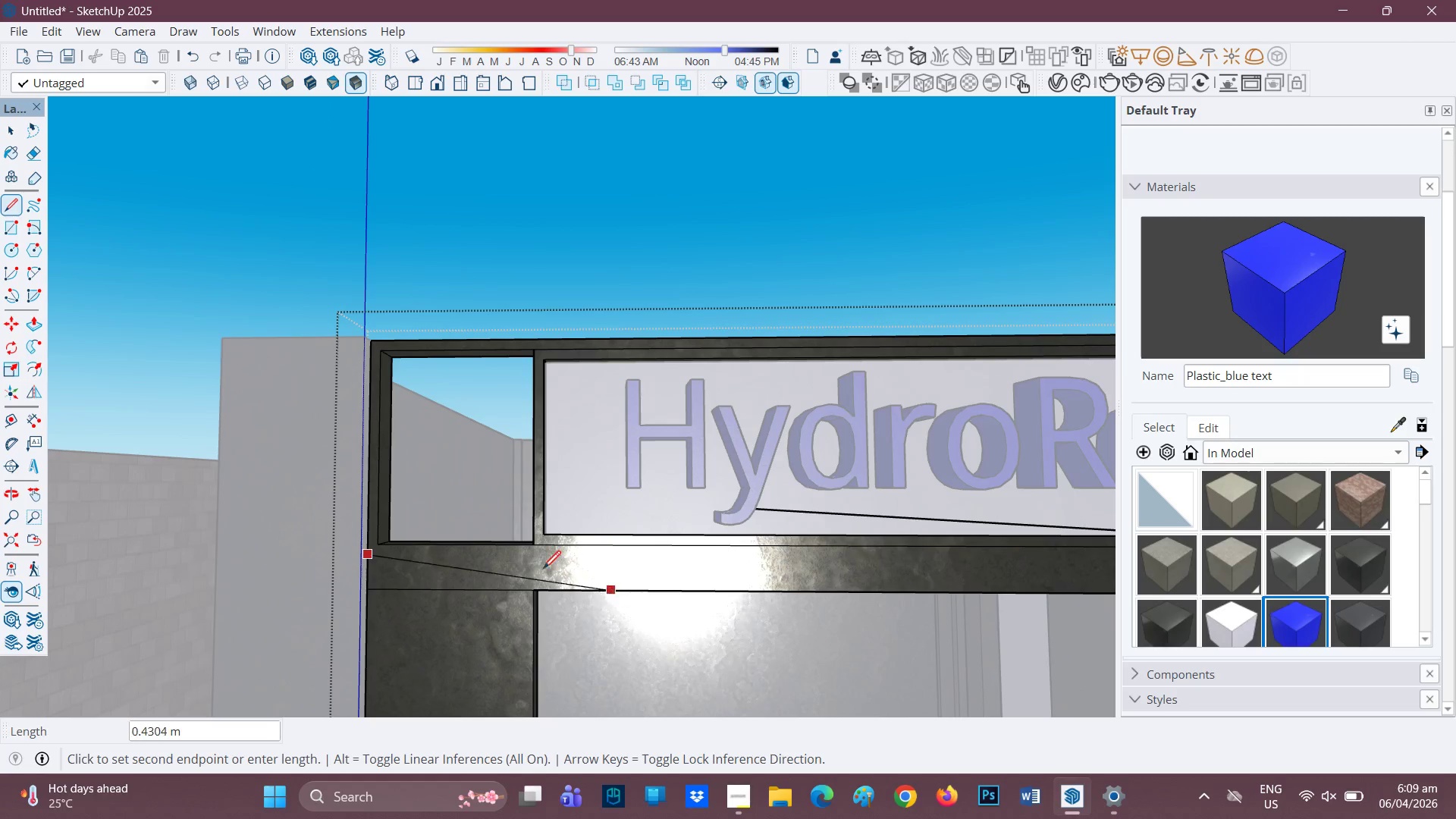 
type( jh )
 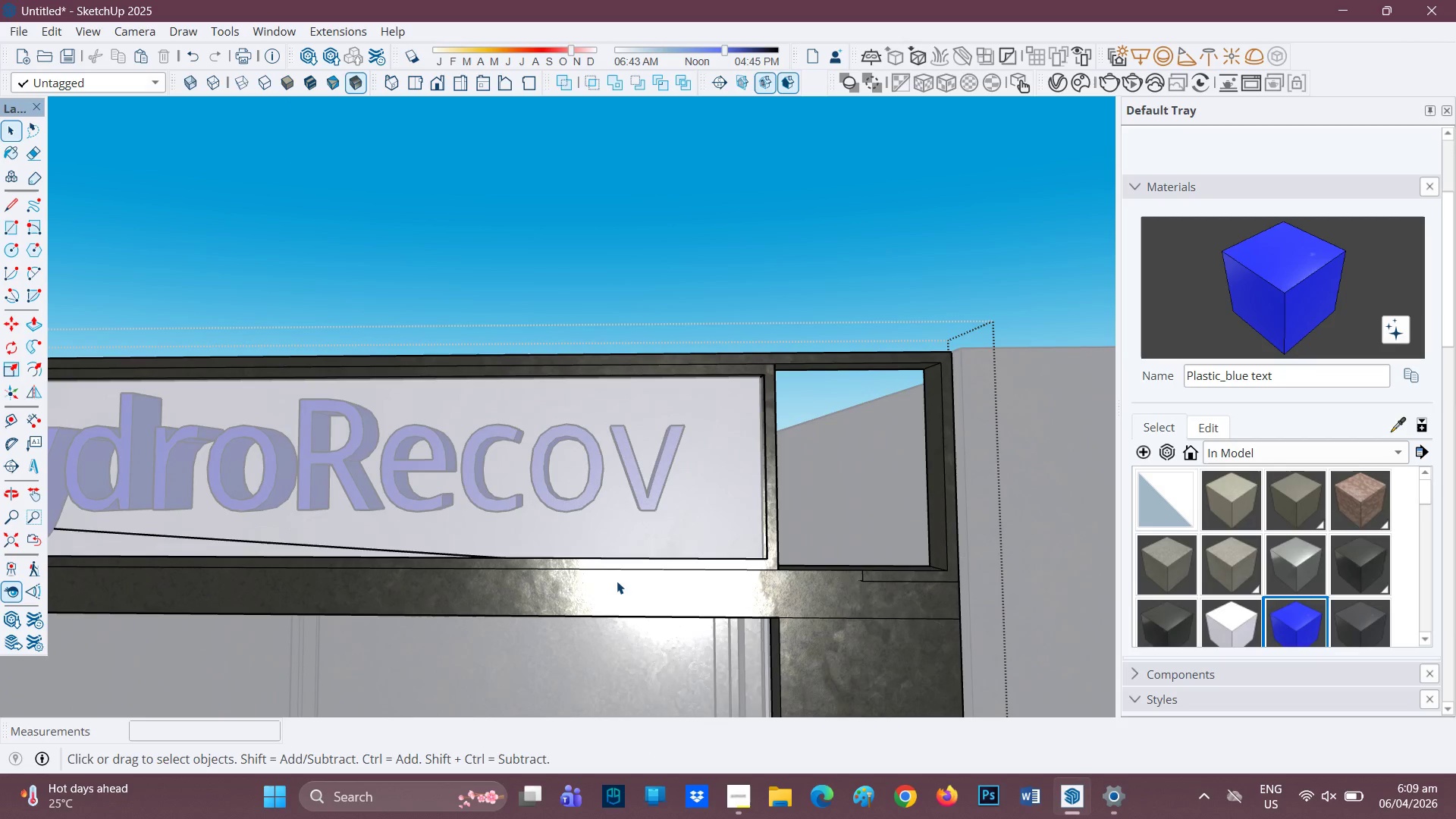 
left_click_drag(start_coordinate=[817, 507], to_coordinate=[122, 528])
 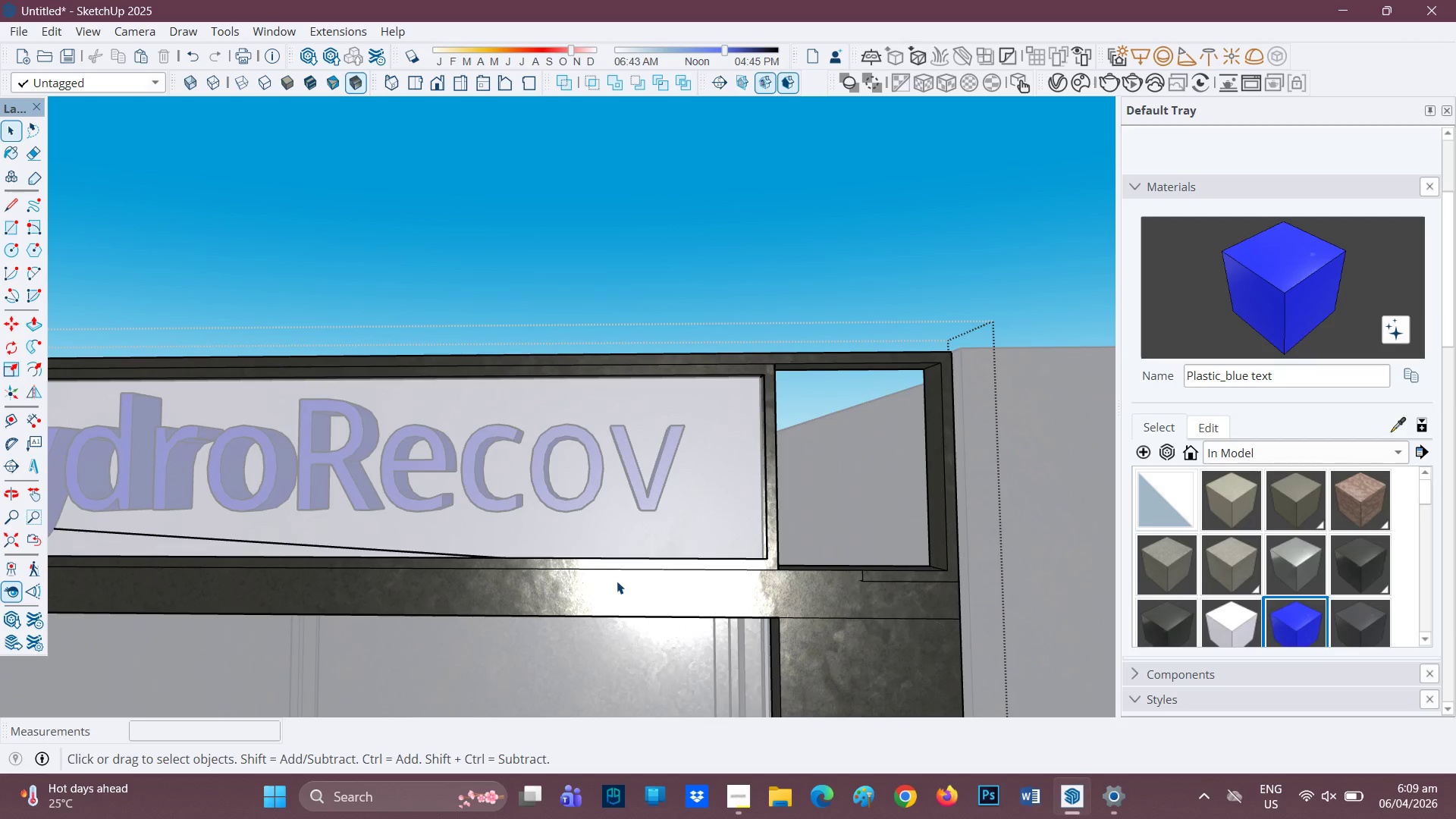 
key(Control+ControlLeft)
 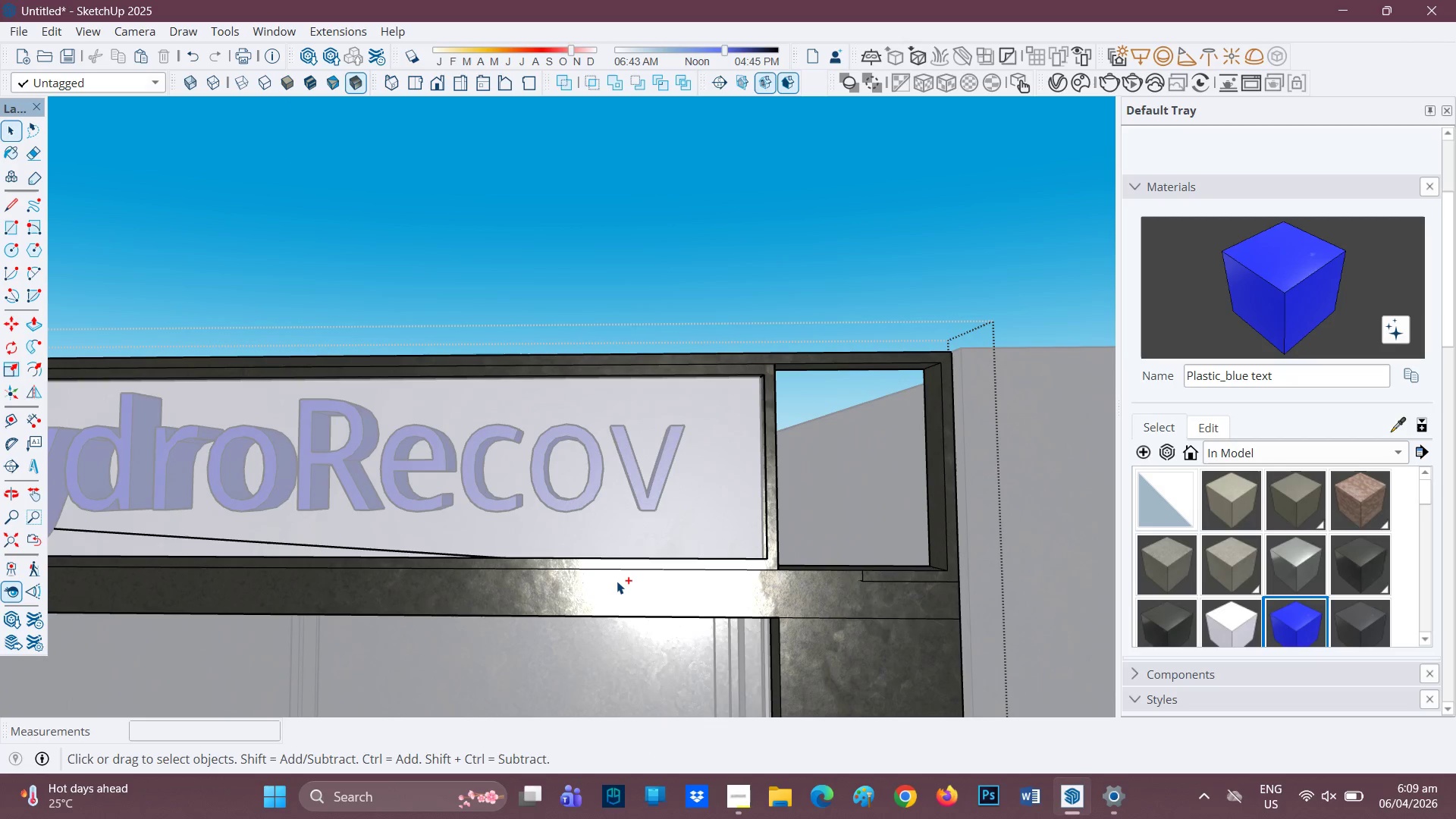 
key(Control+Z)
 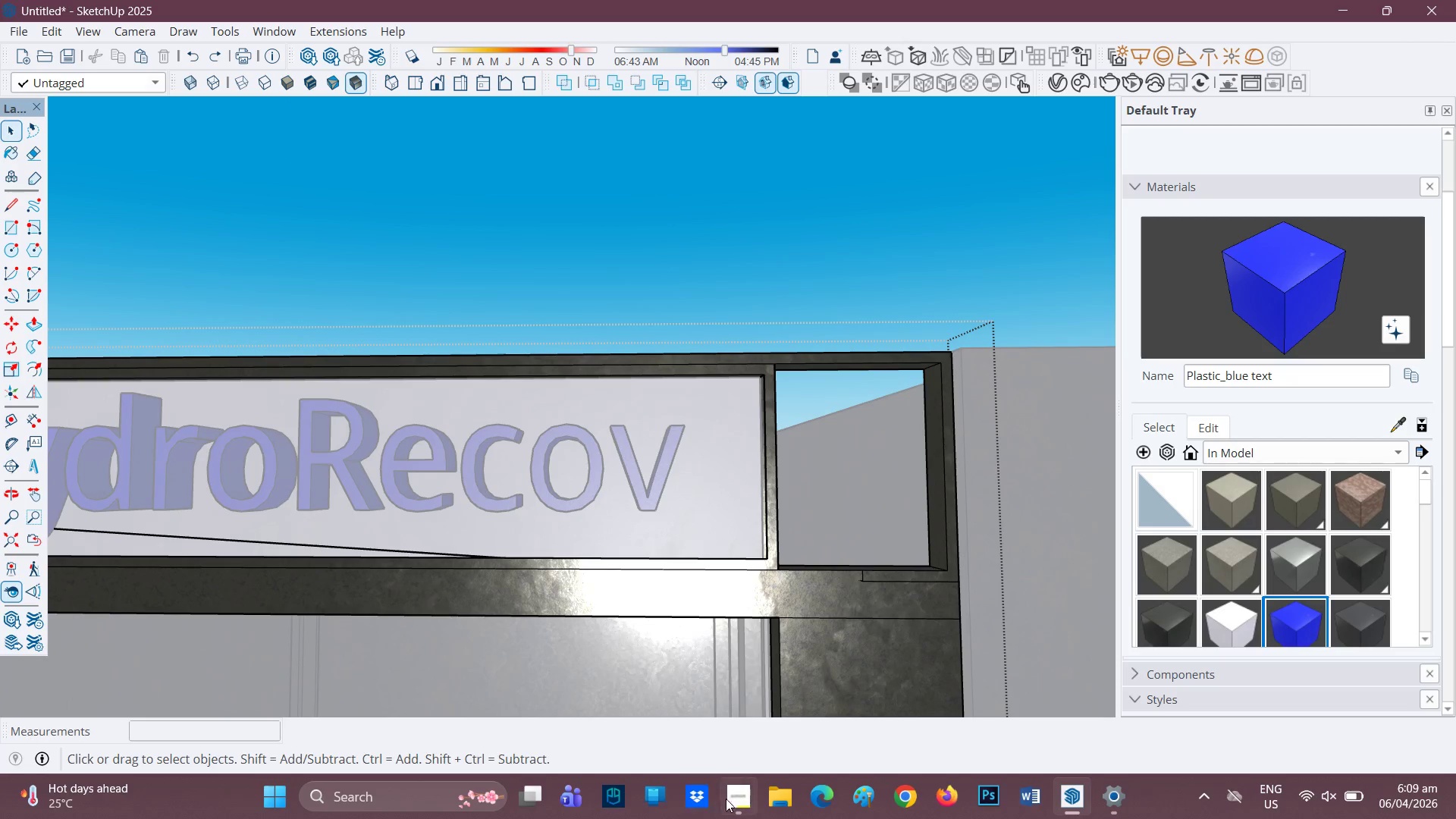 
left_click([730, 799])